 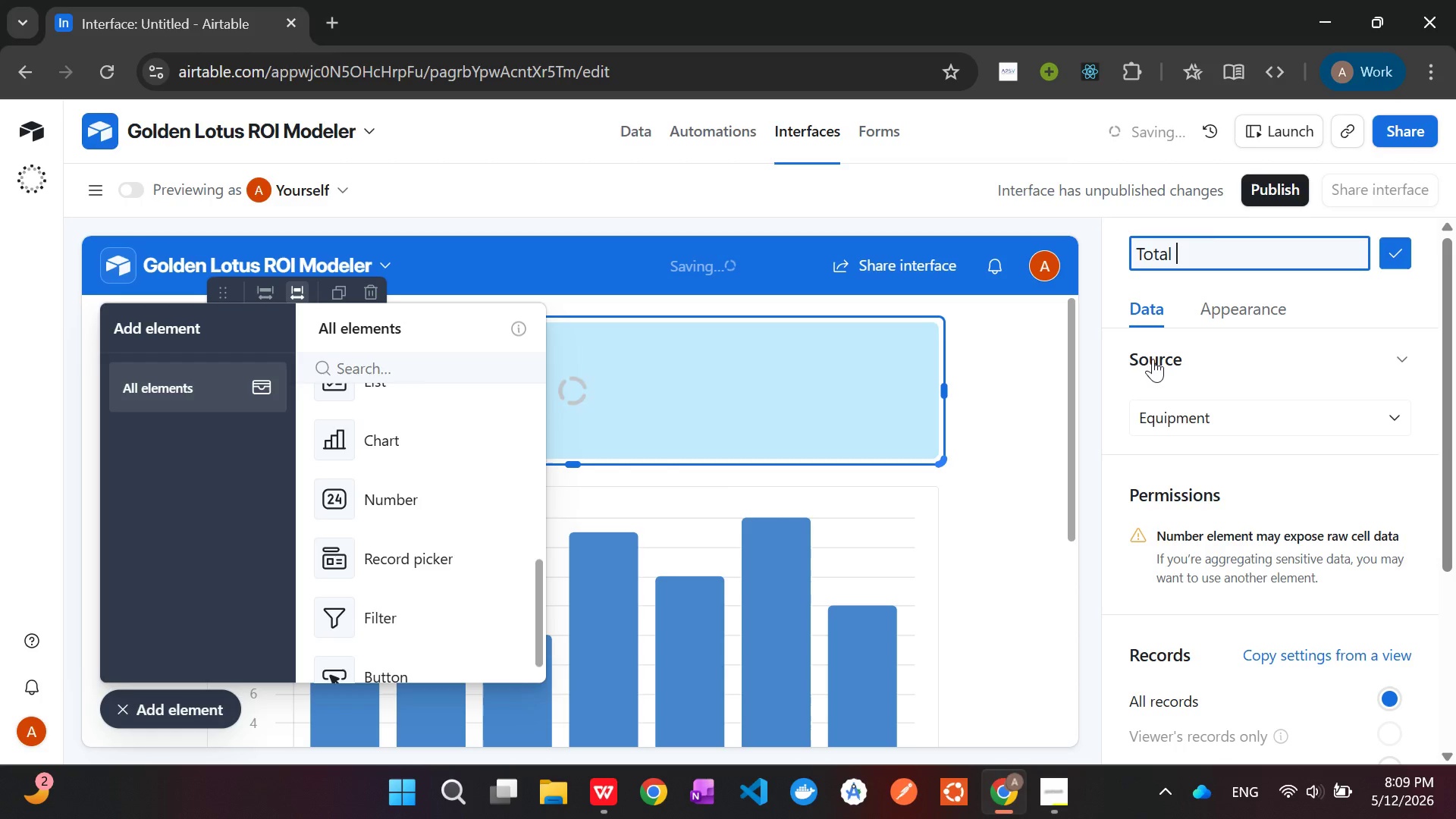 
type(Annuual)
 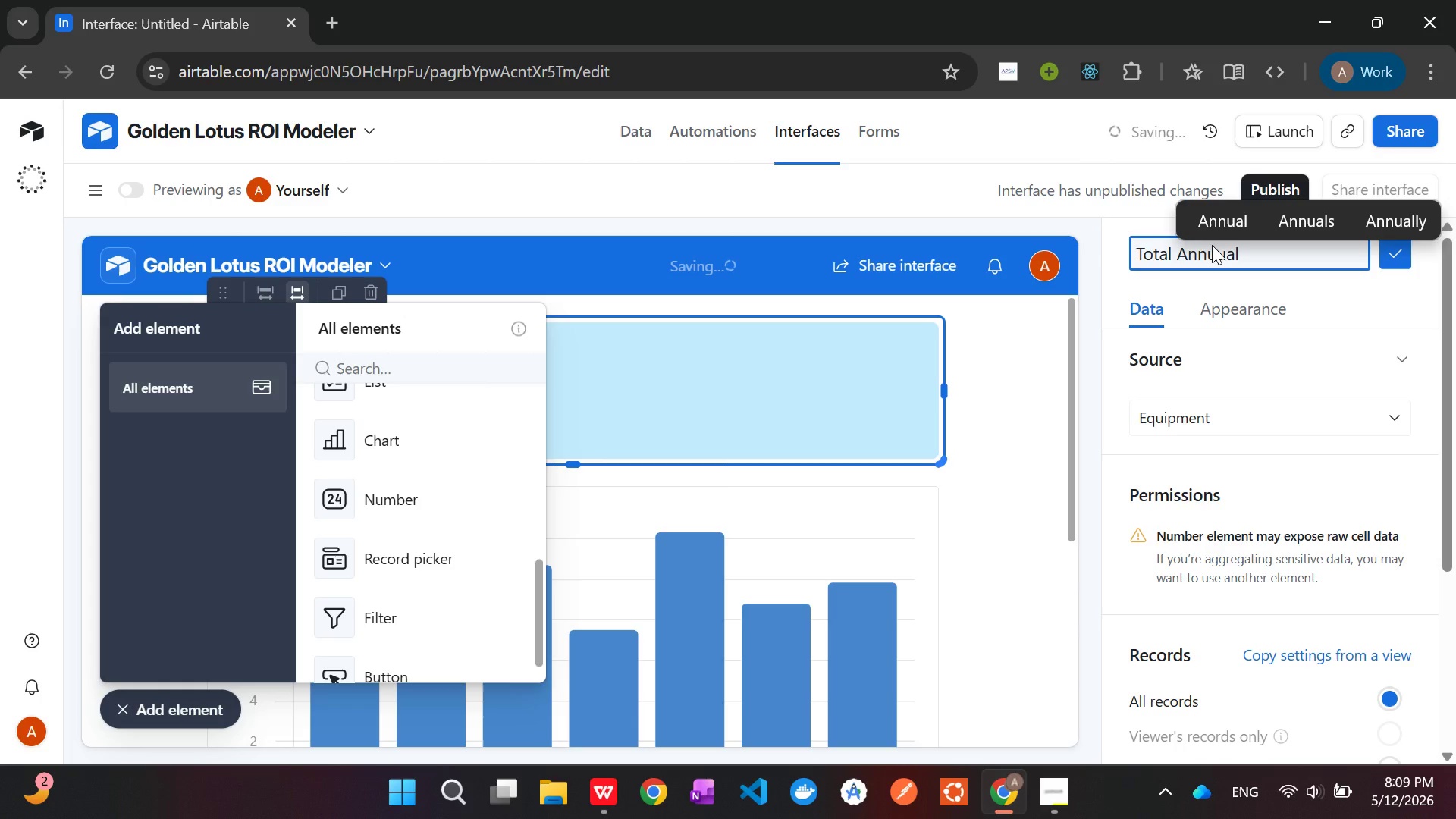 
wait(23.67)
 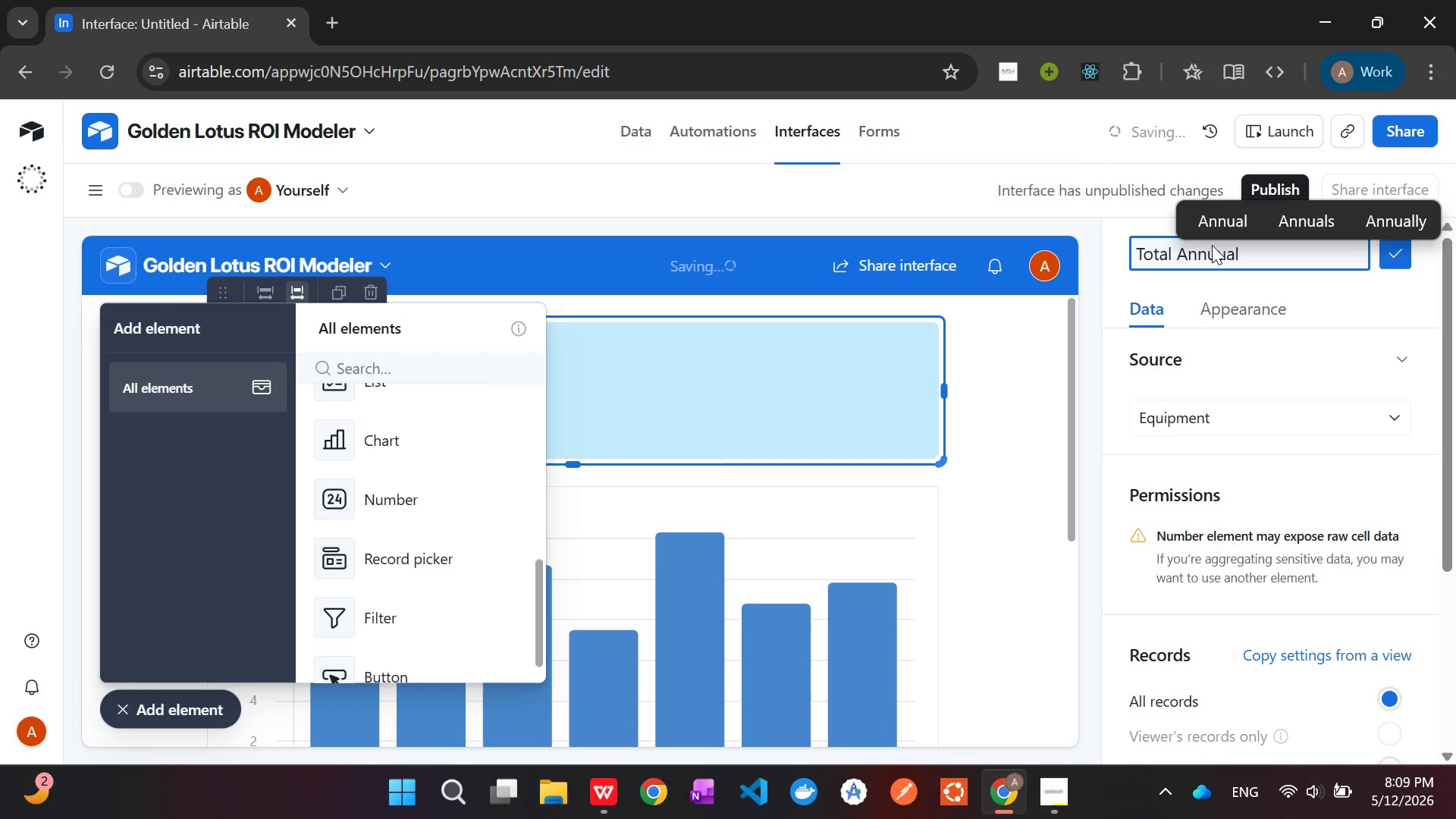 
key(ArrowLeft)
 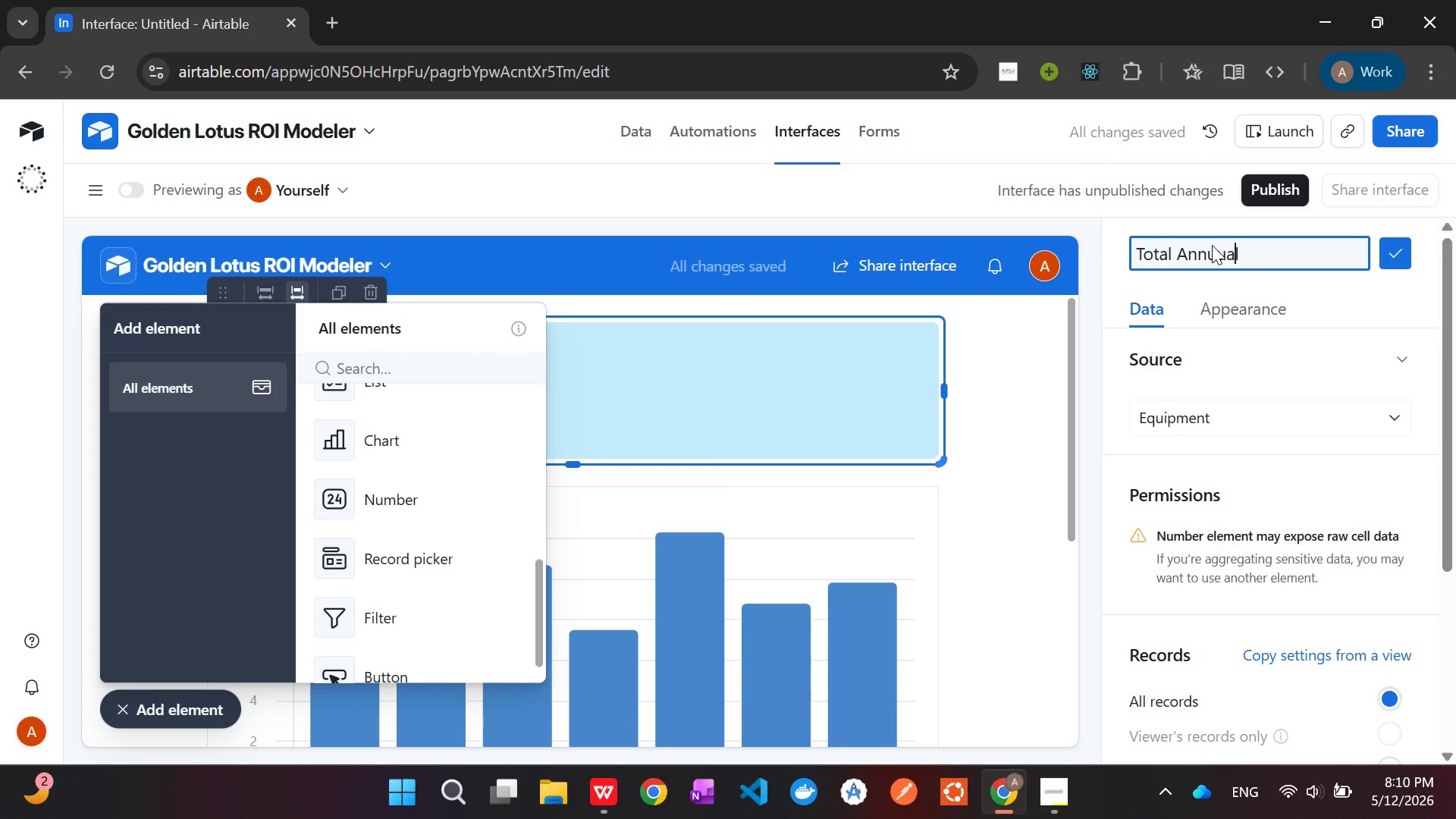 
key(ArrowLeft)
 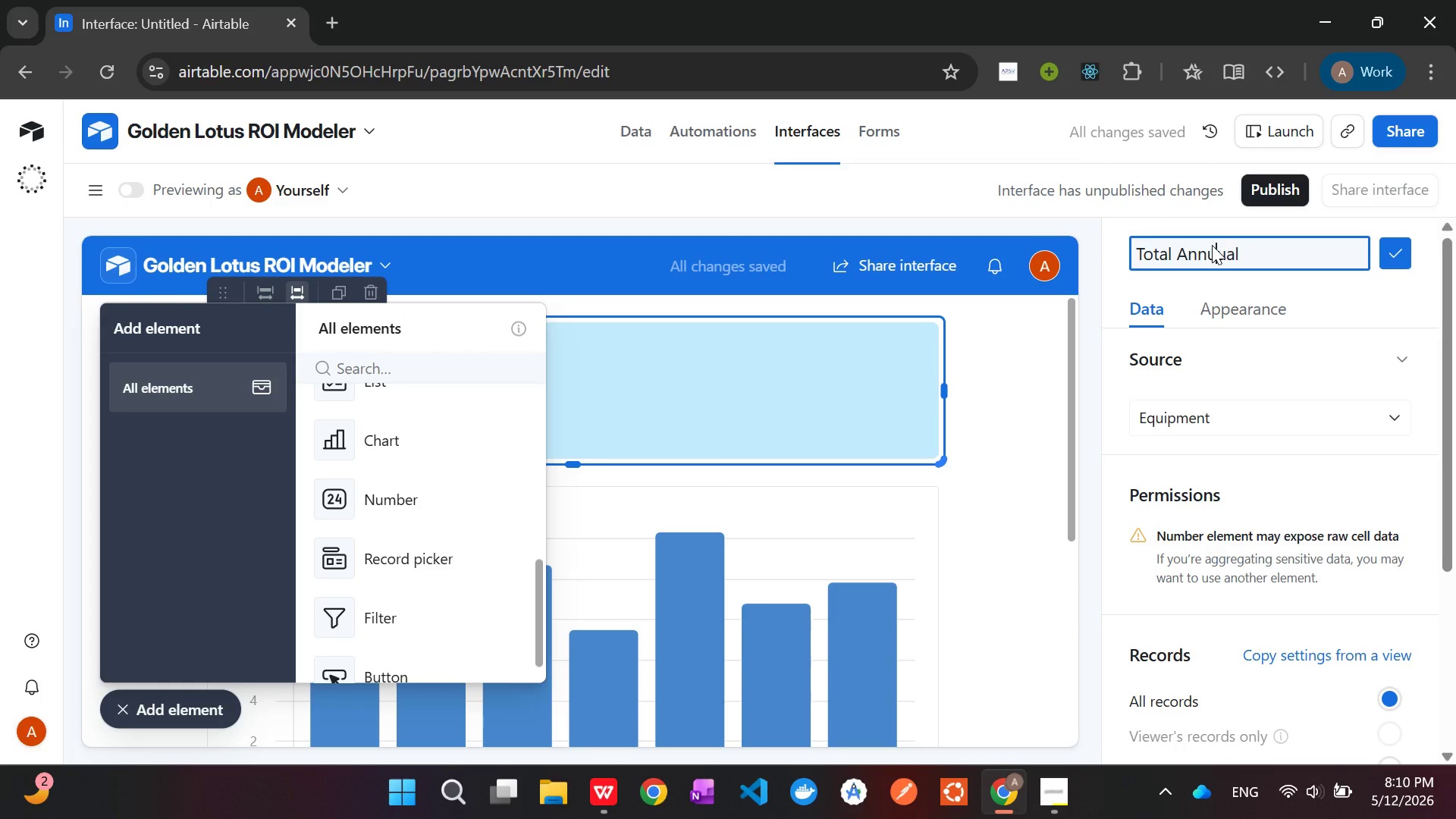 
key(ArrowLeft)
 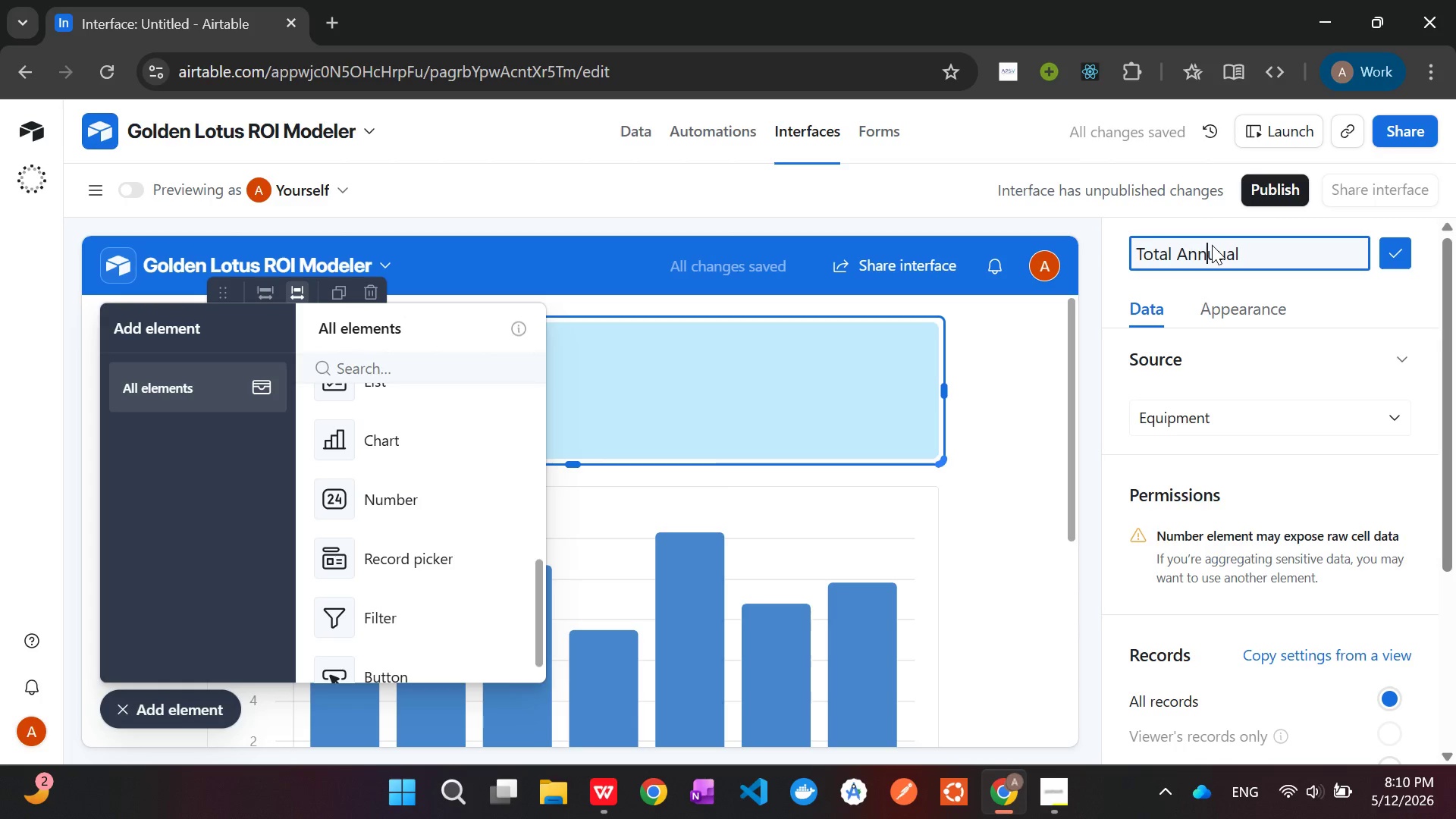 
key(ArrowLeft)
 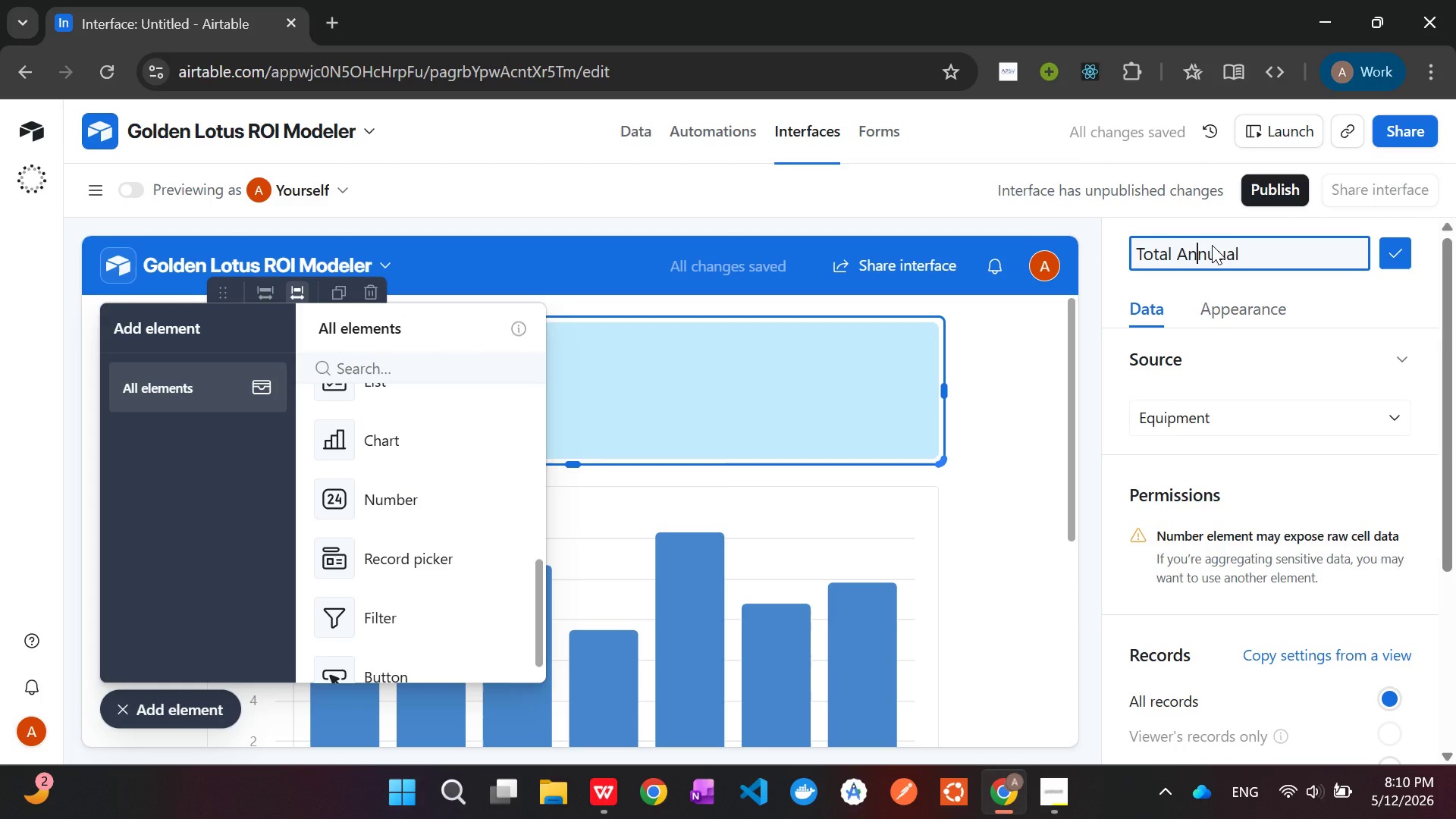 
key(ArrowLeft)
 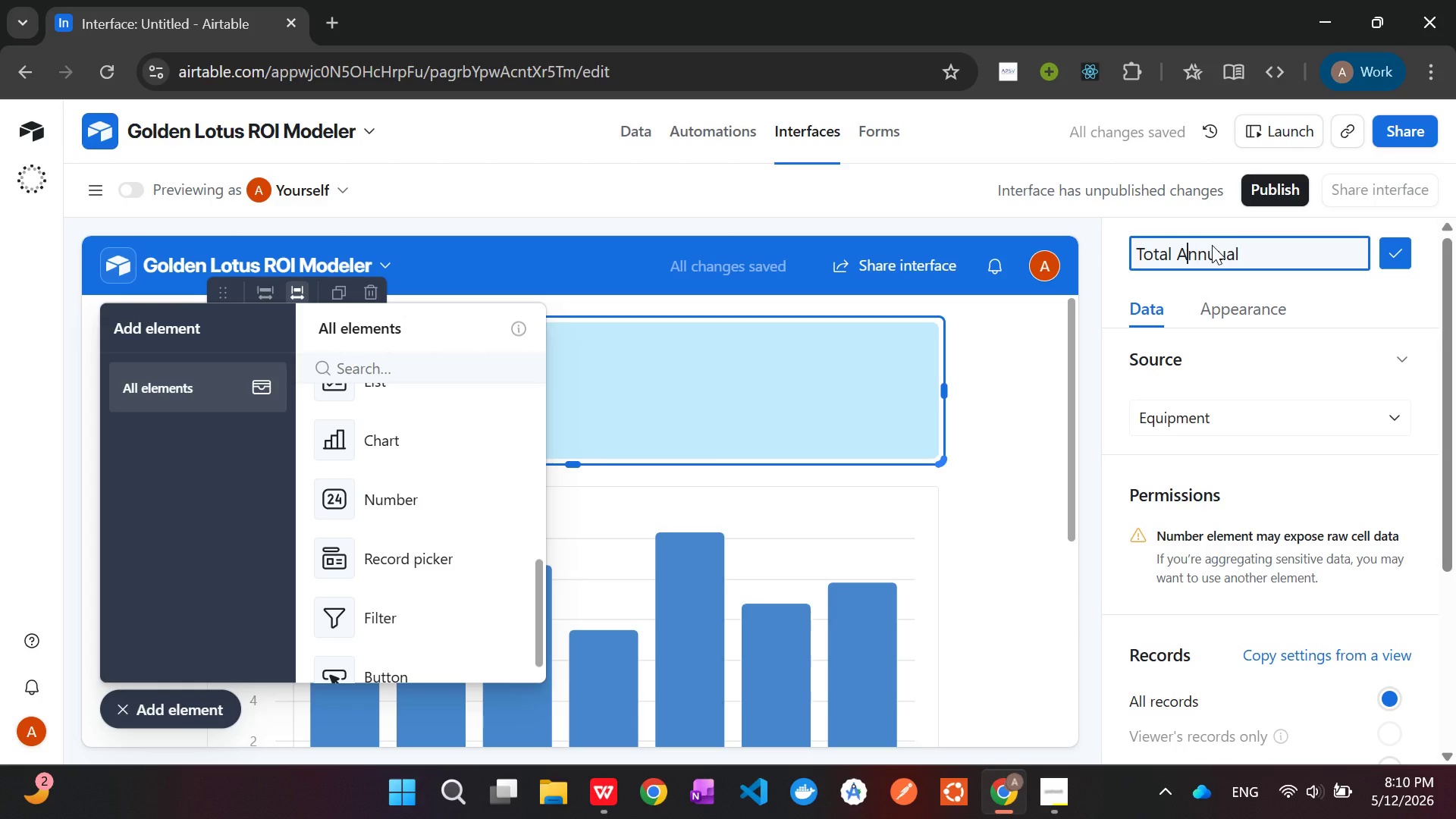 
key(ArrowLeft)
 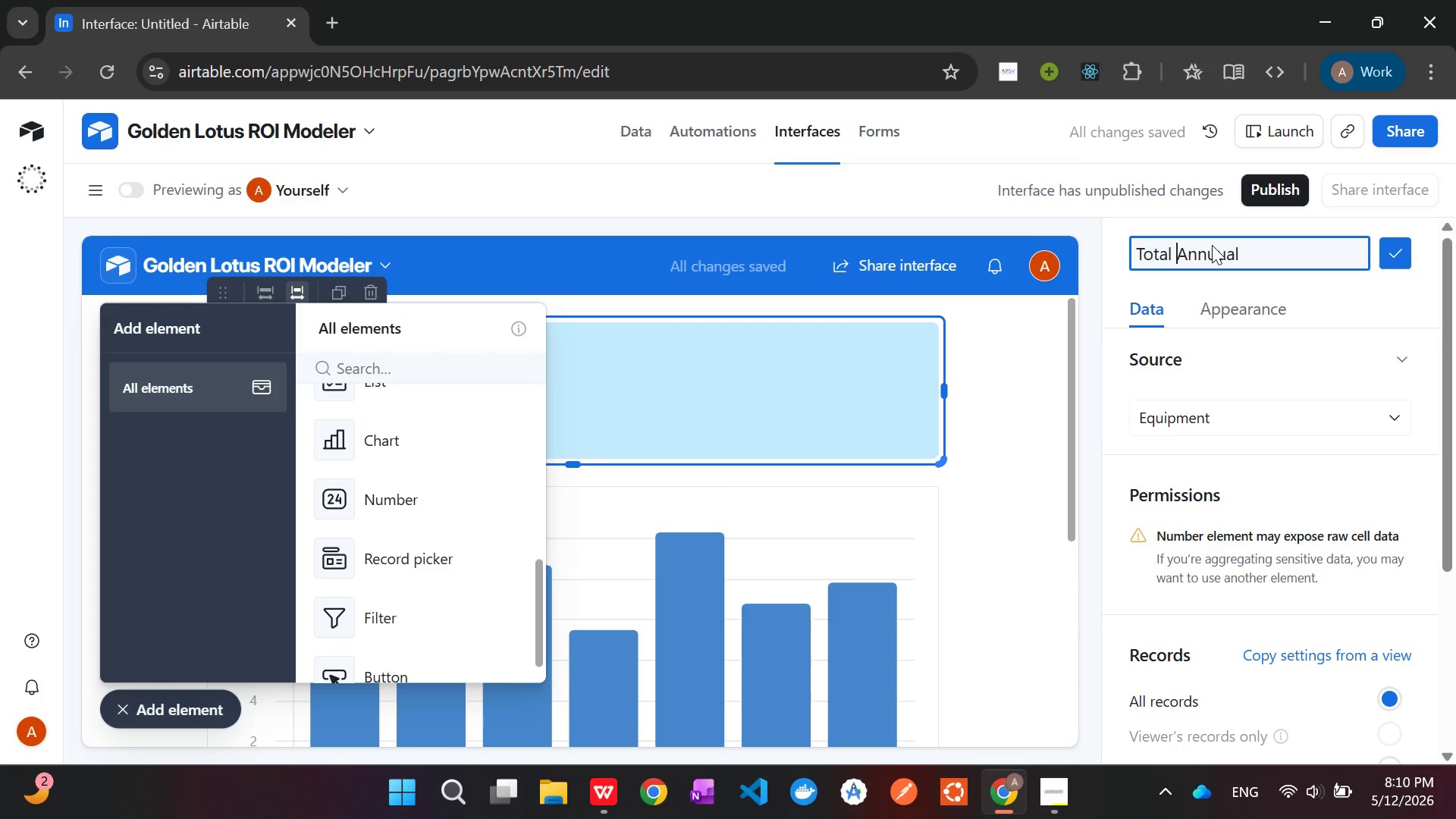 
key(ArrowLeft)
 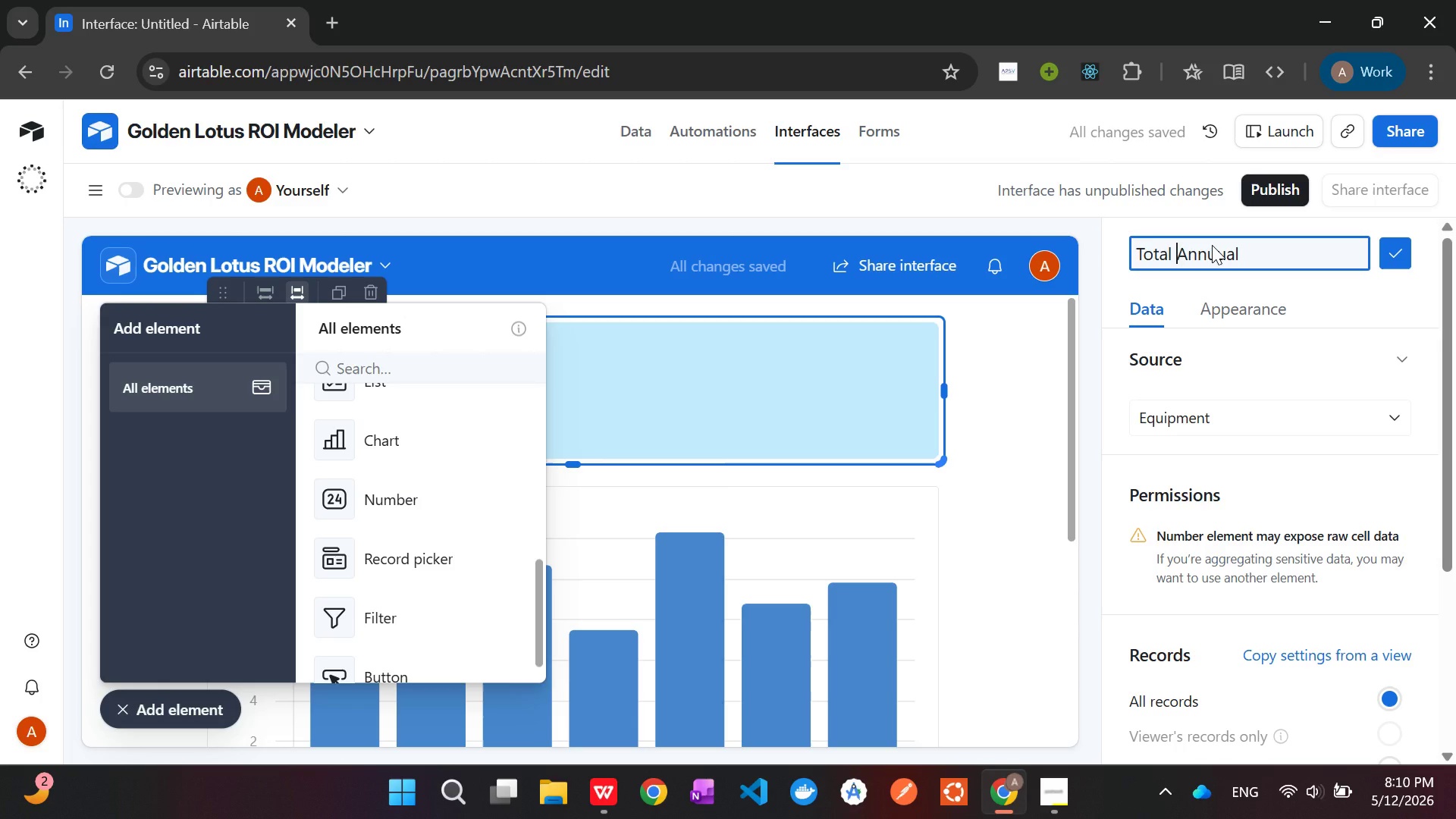 
type(Adjusted [End] Labour Saving)
 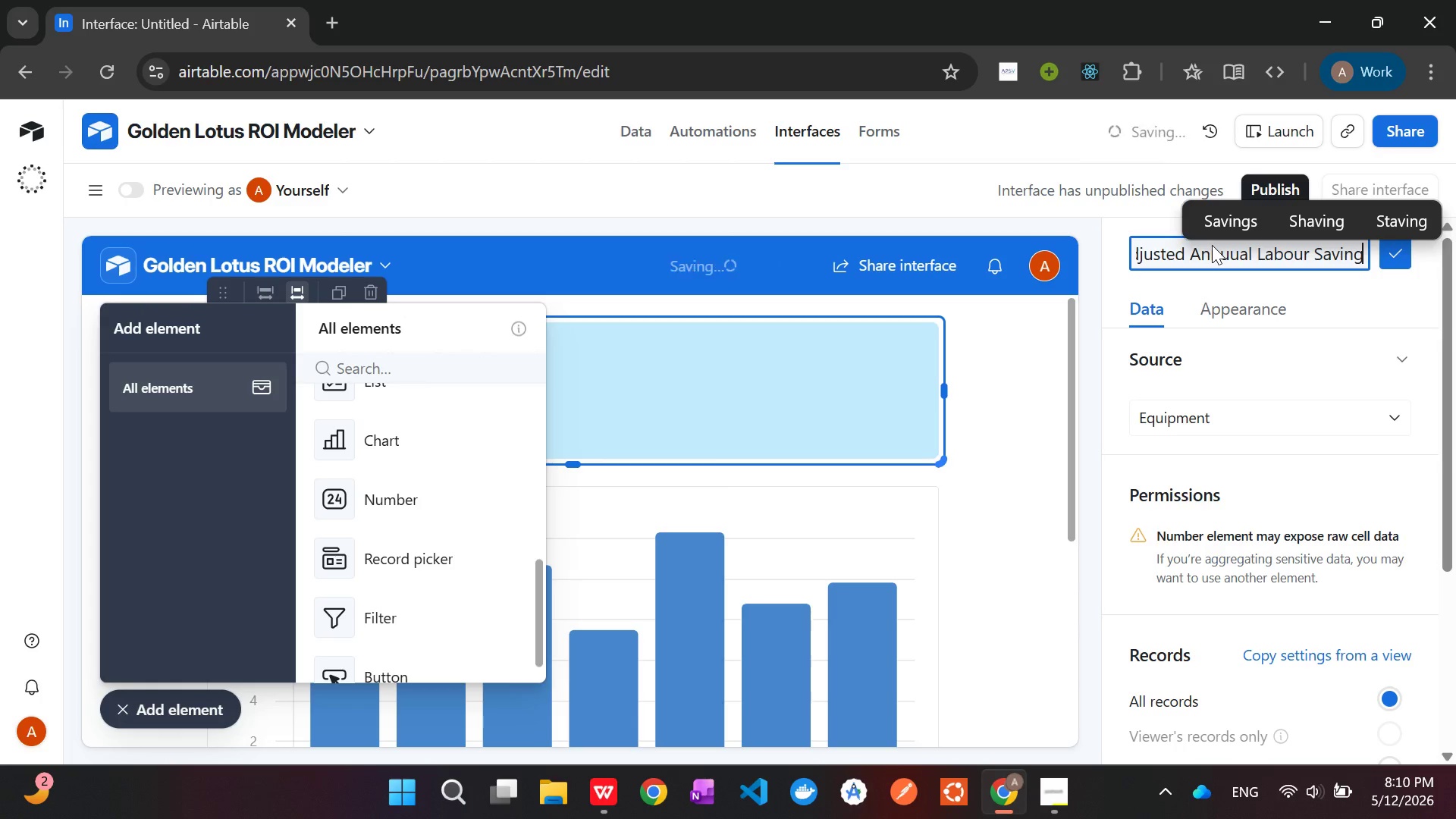 
key(Enter)
 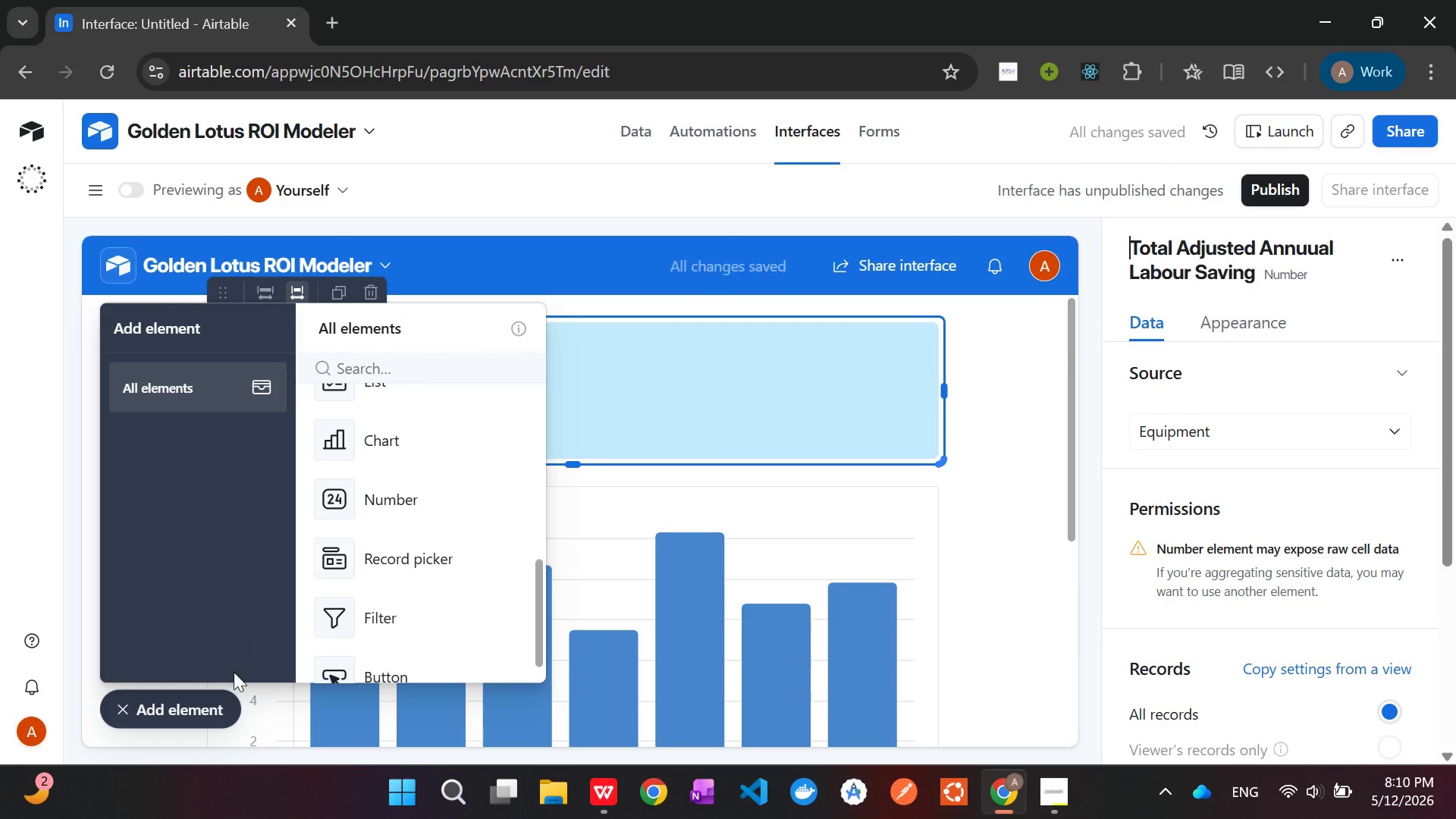 
left_click([173, 719])
 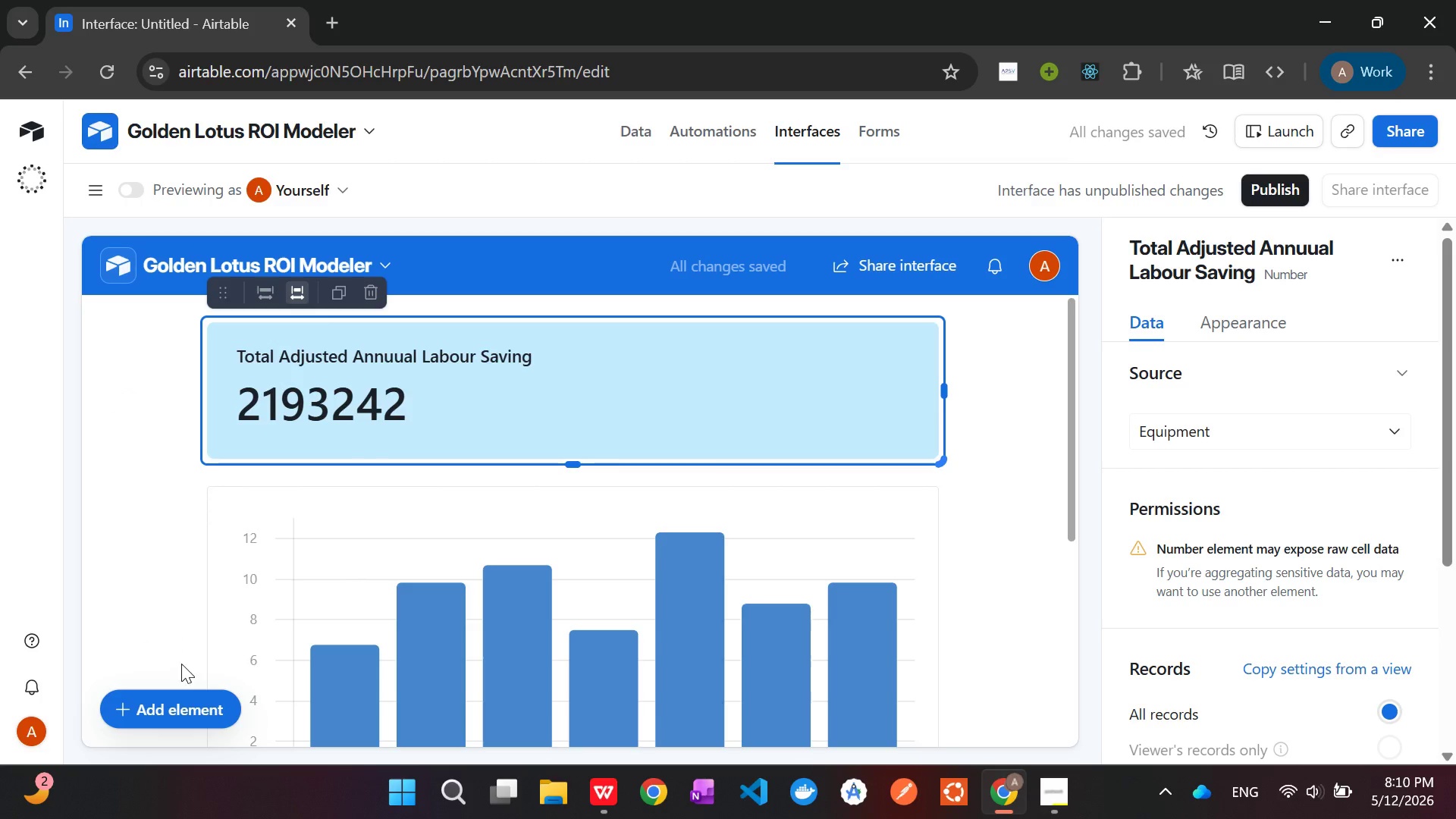 
scroll: coordinate [209, 546], scroll_direction: up, amount: 1.0
 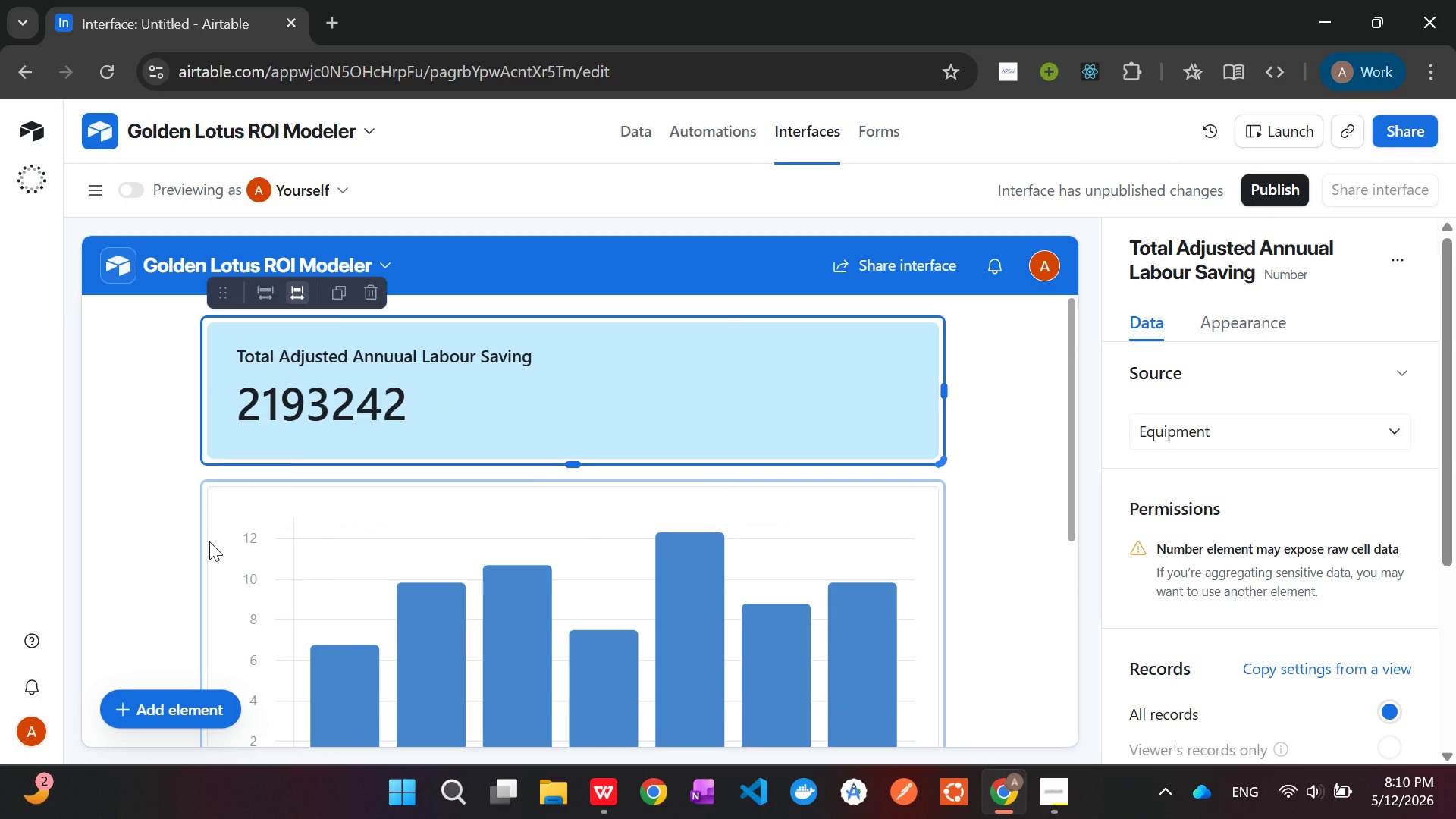 
wait(6.82)
 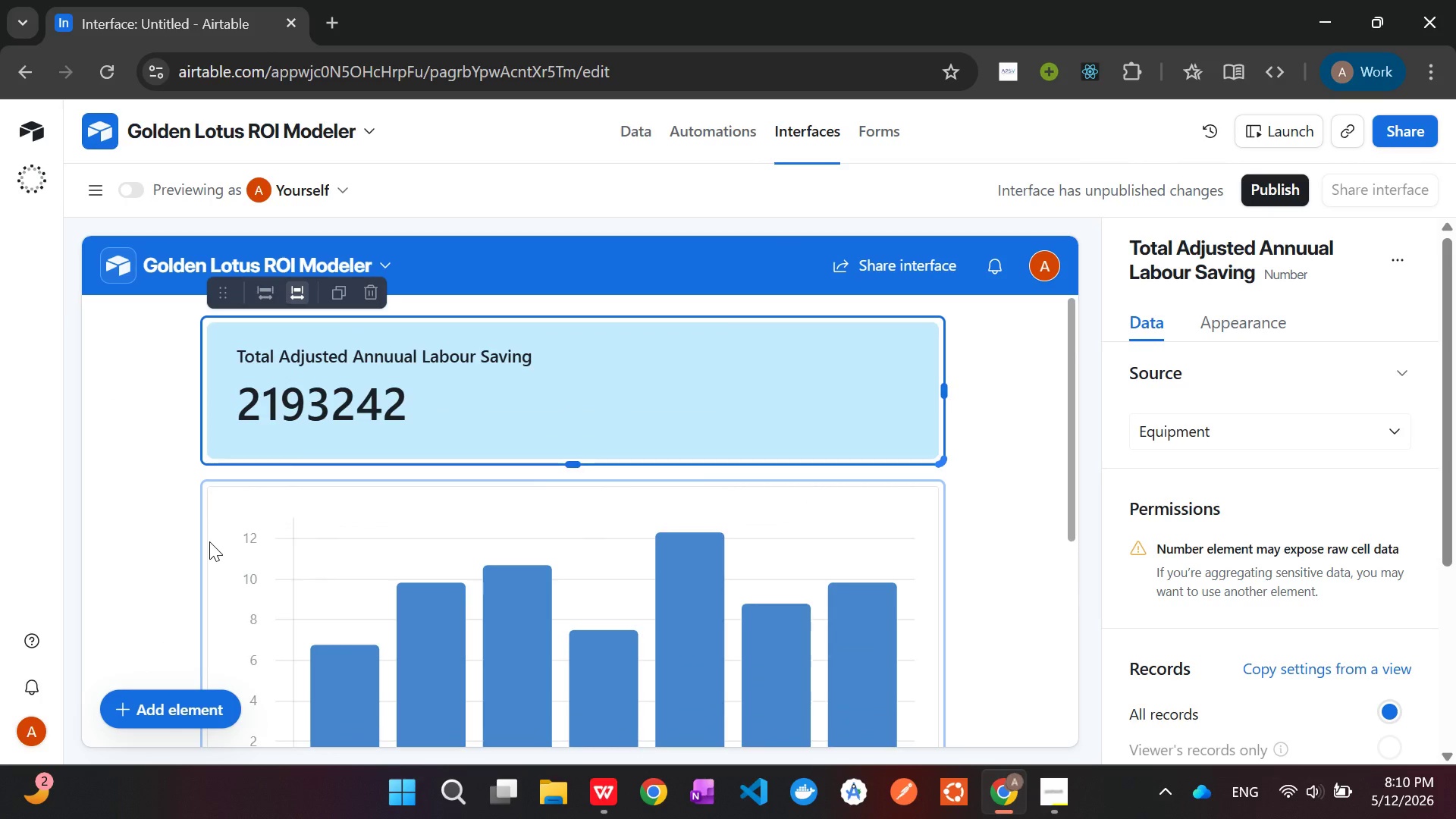 
left_click([142, 710])
 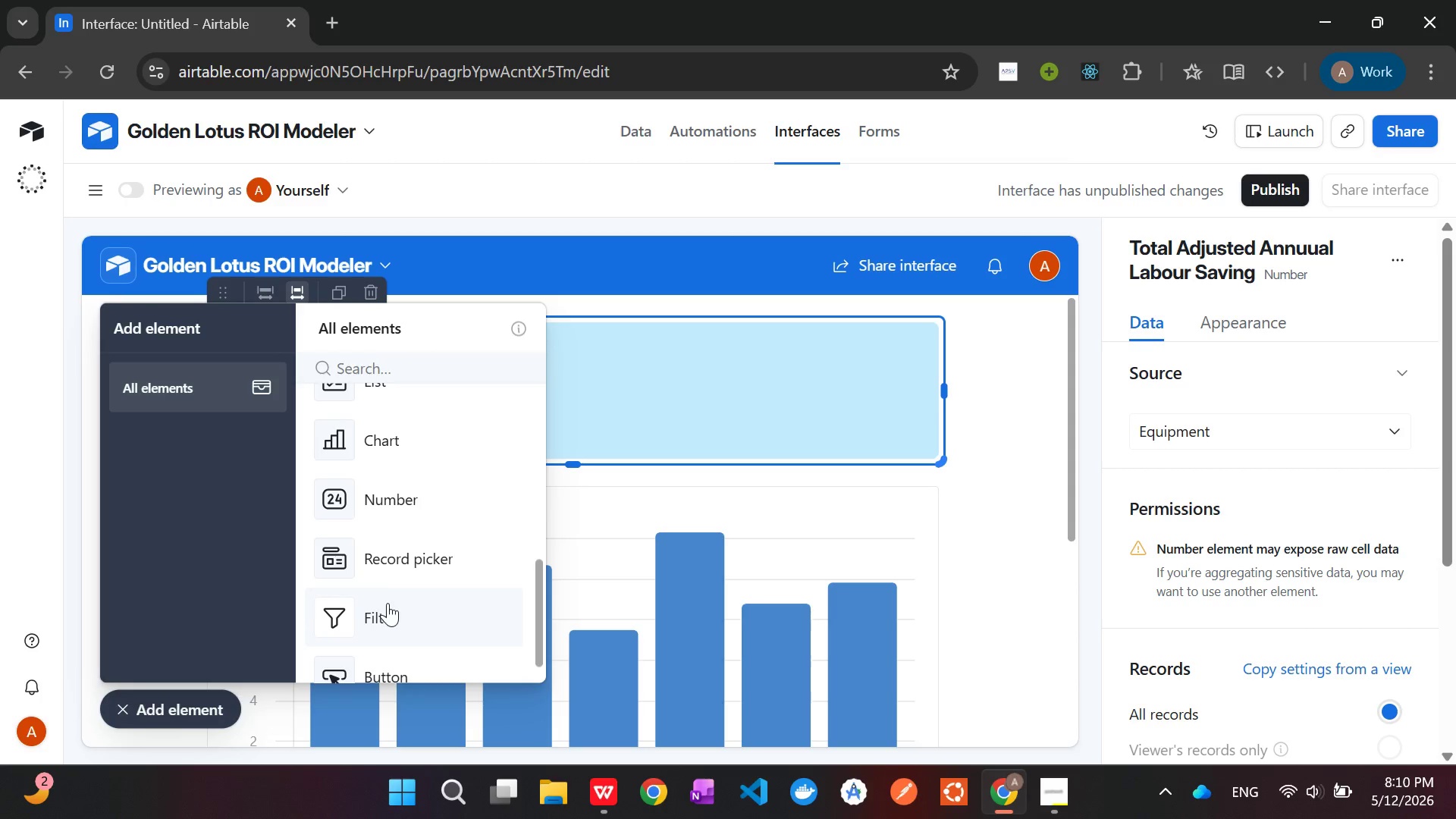 
left_click([388, 606])
 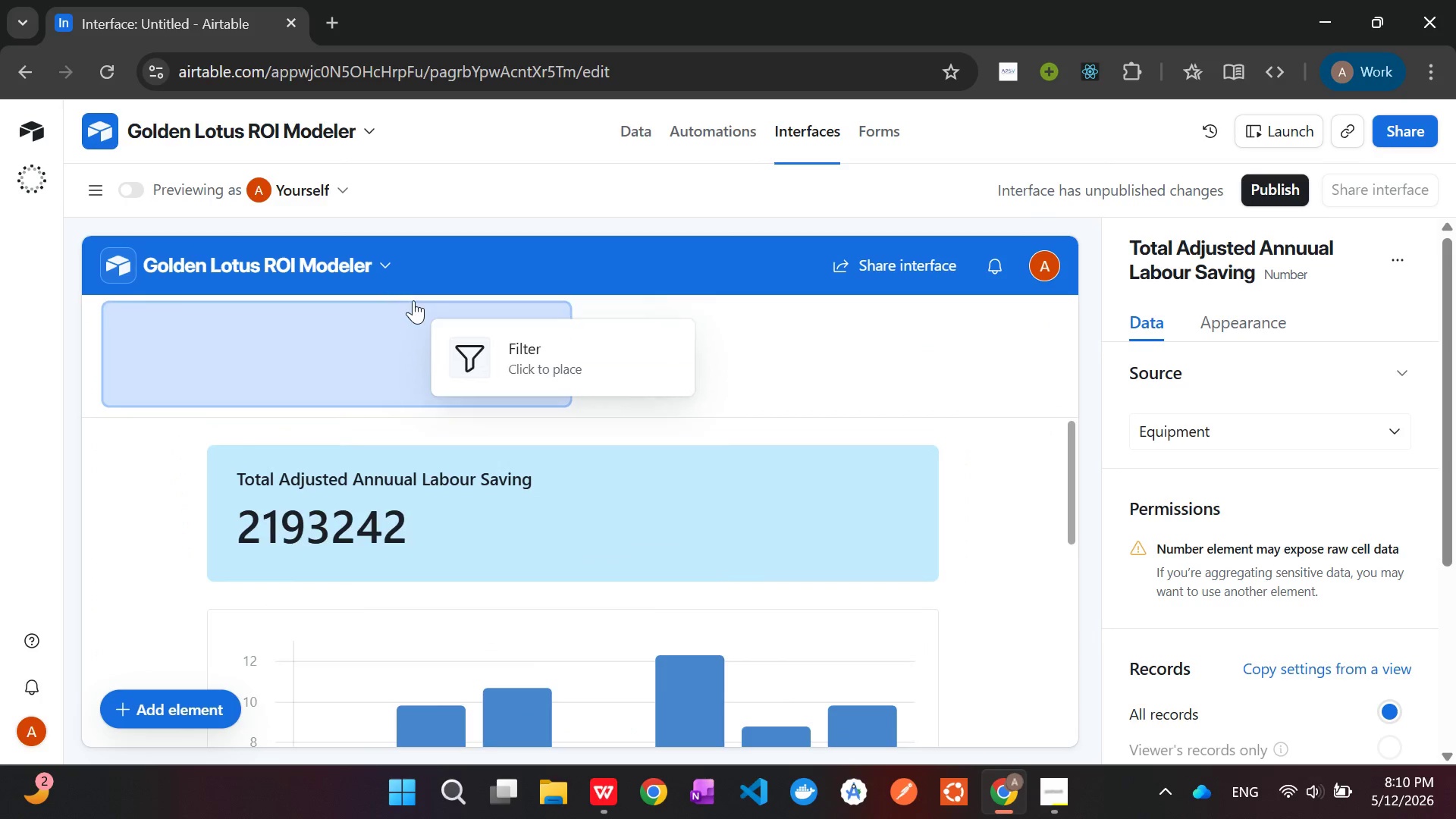 
left_click([413, 300])
 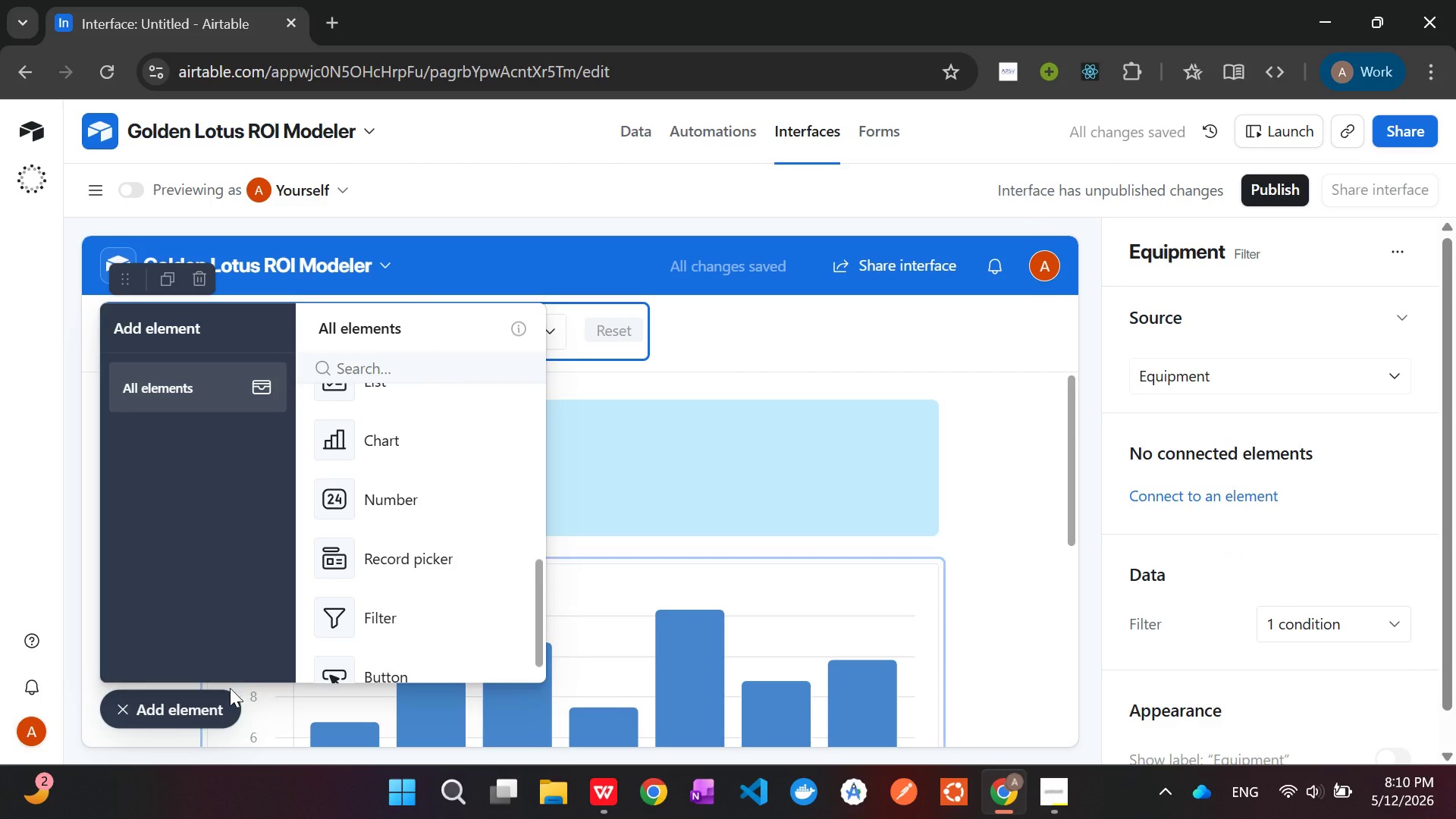 
left_click([186, 714])
 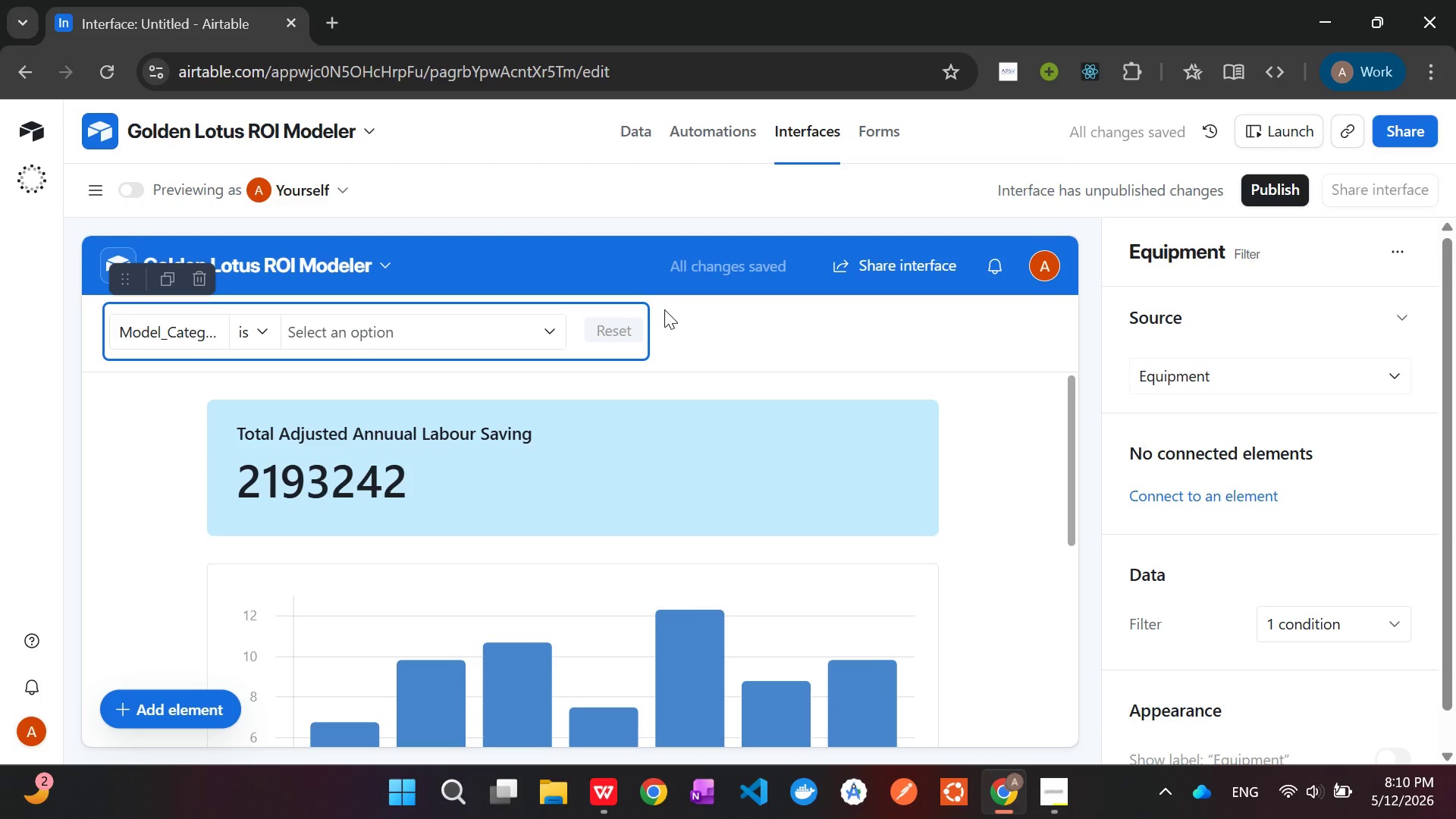 
left_click([650, 330])
 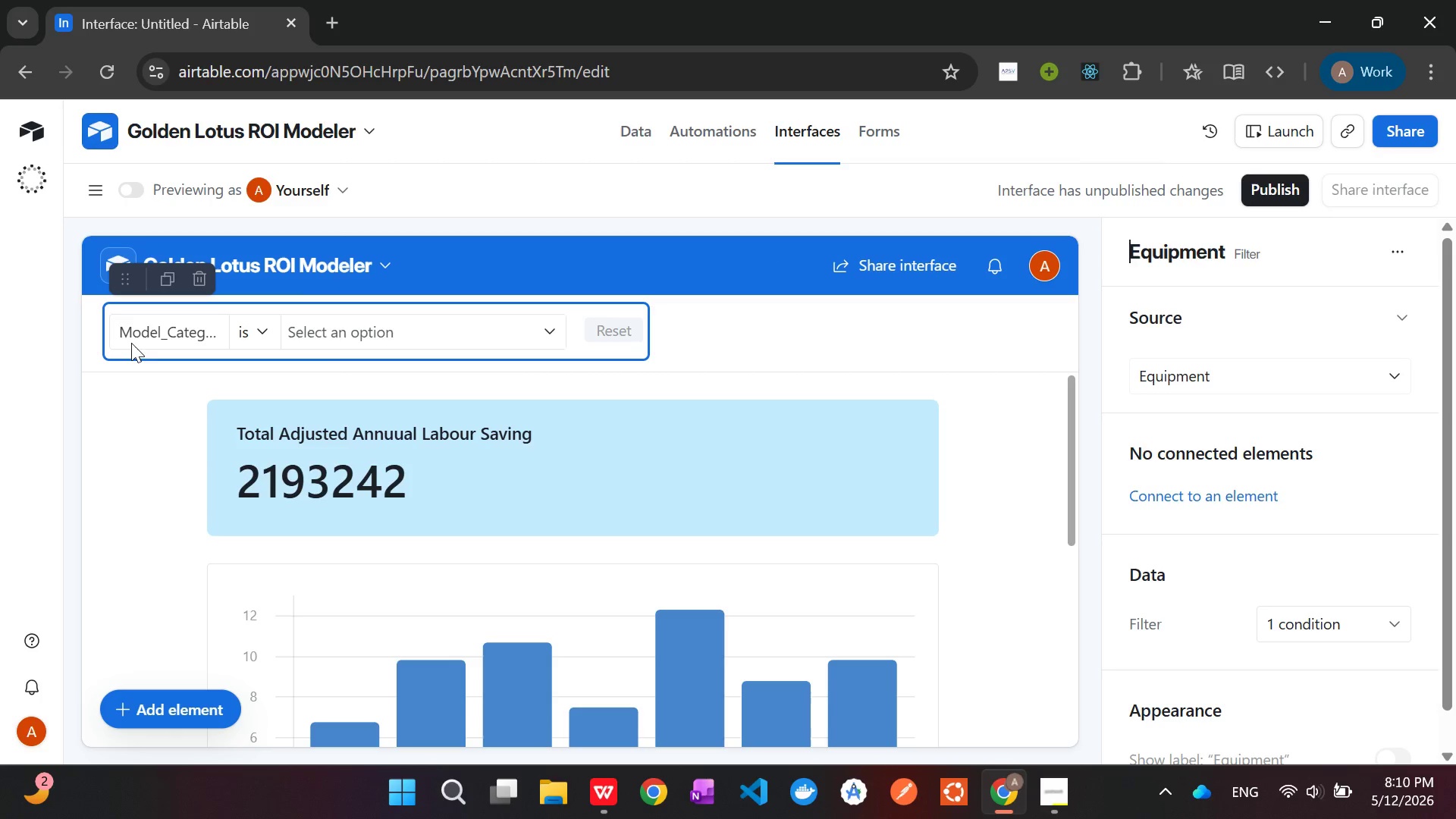 
left_click([228, 297])
 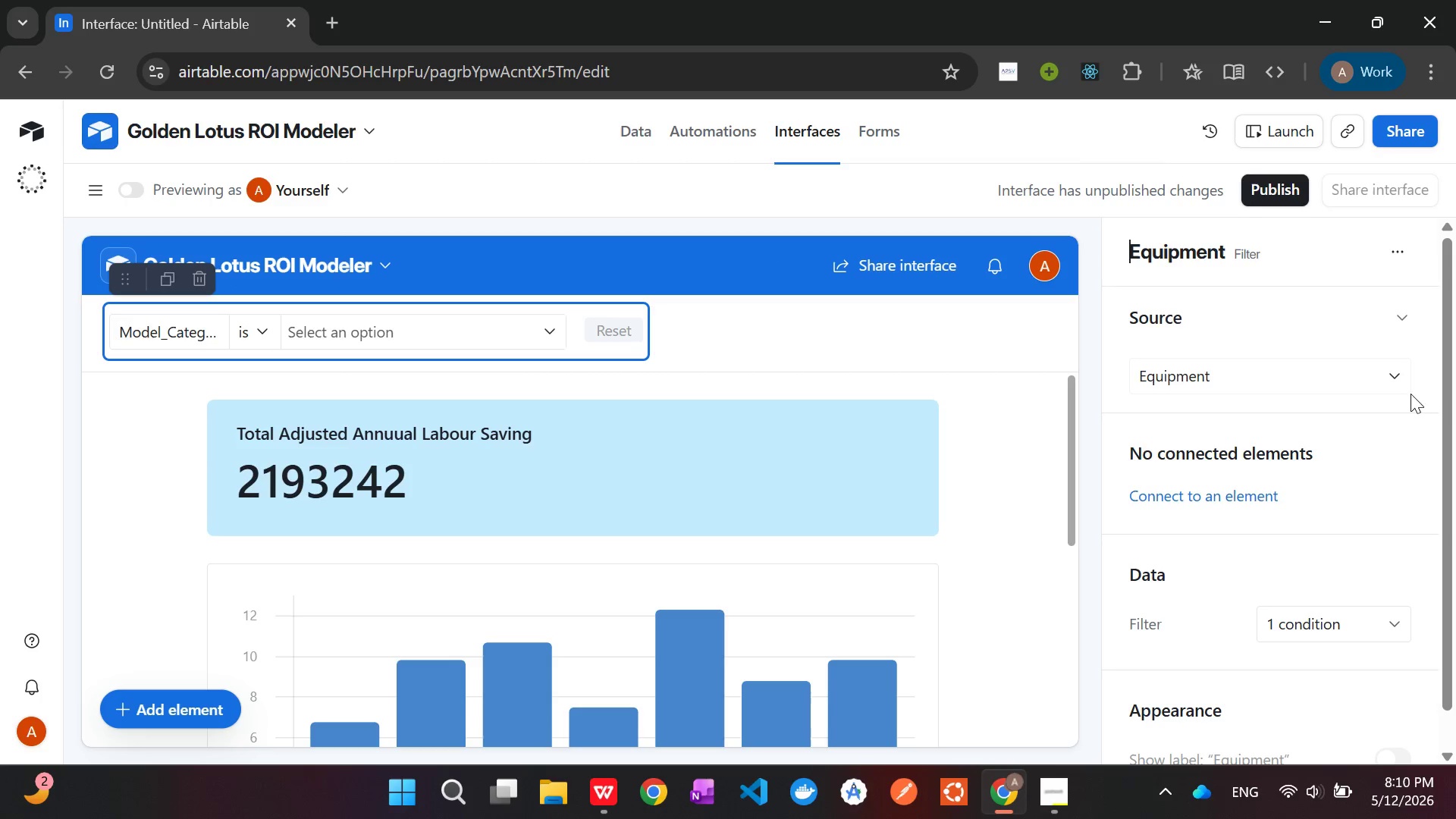 
scroll: coordinate [1268, 414], scroll_direction: down, amount: 7.0
 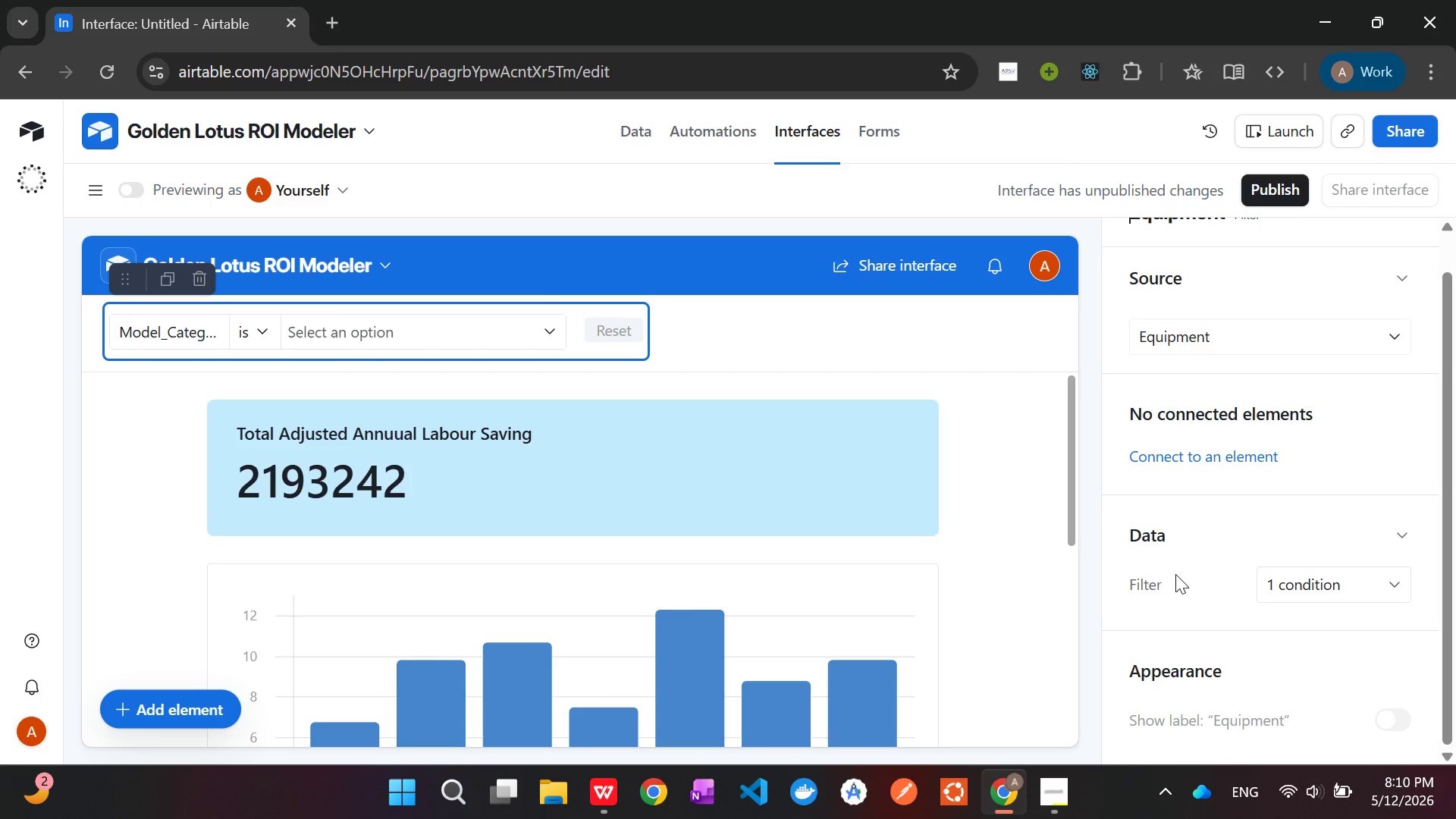 
left_click([1338, 582])
 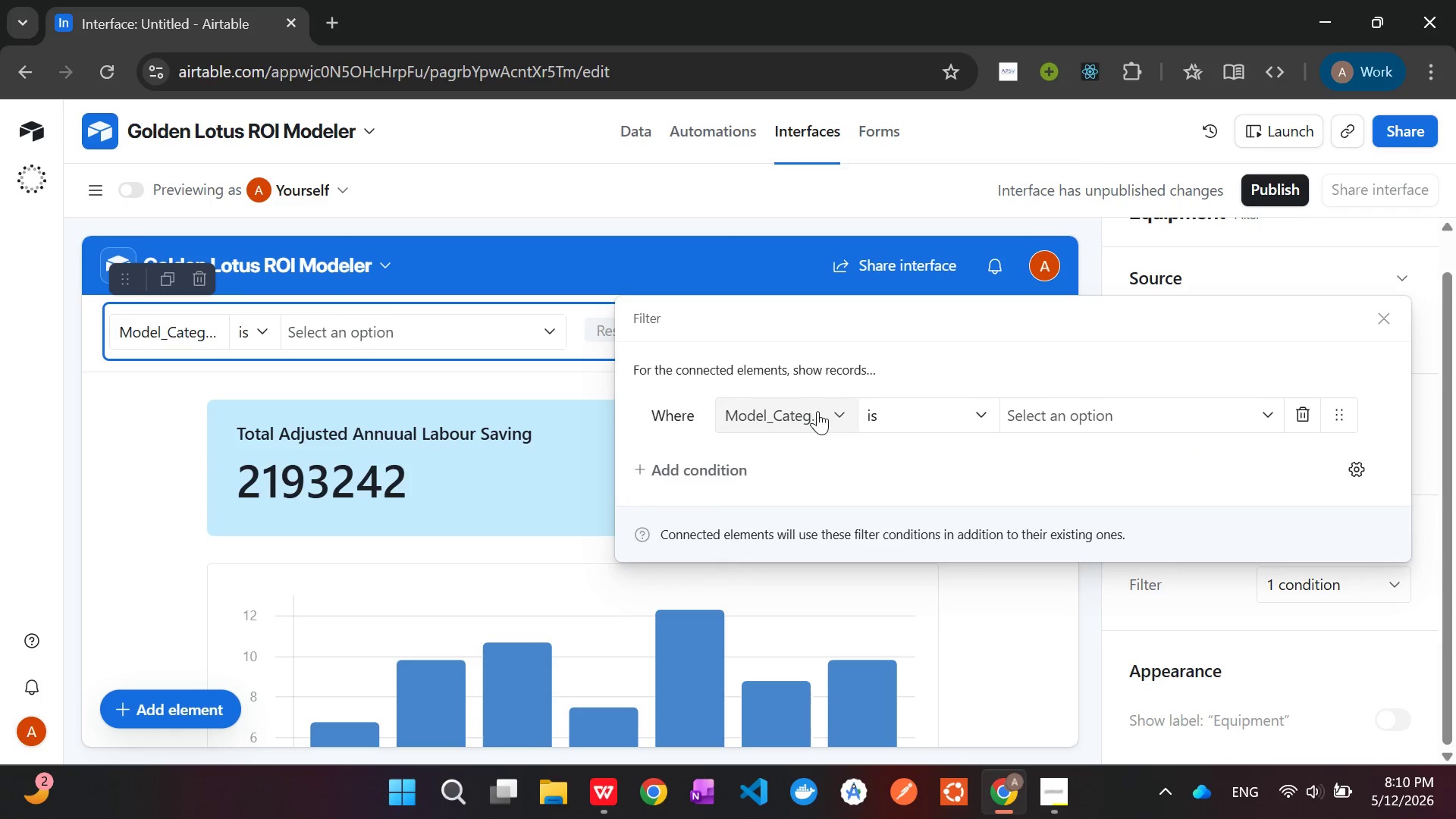 
left_click([817, 411])
 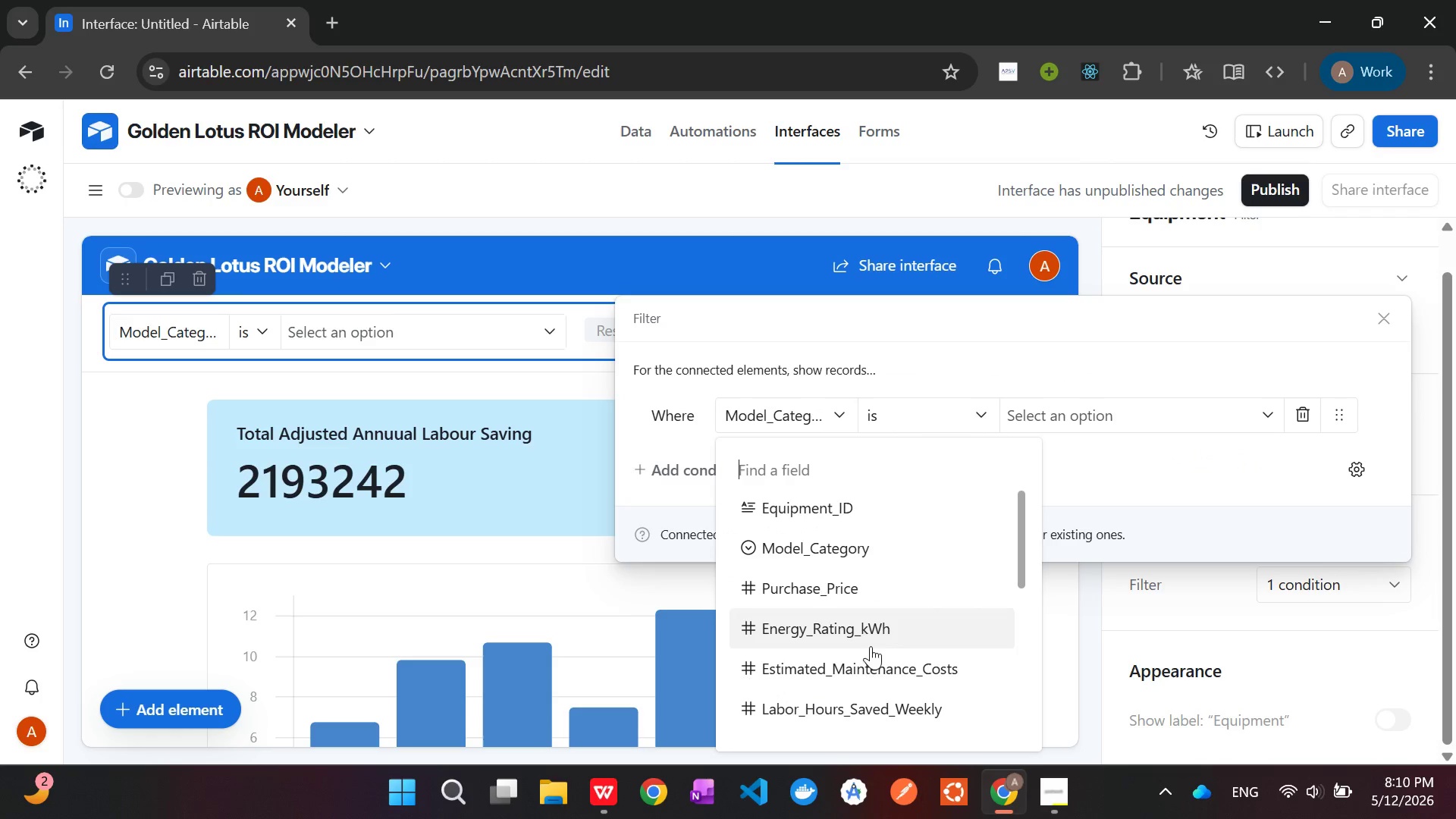 
scroll: coordinate [870, 654], scroll_direction: down, amount: 3.0
 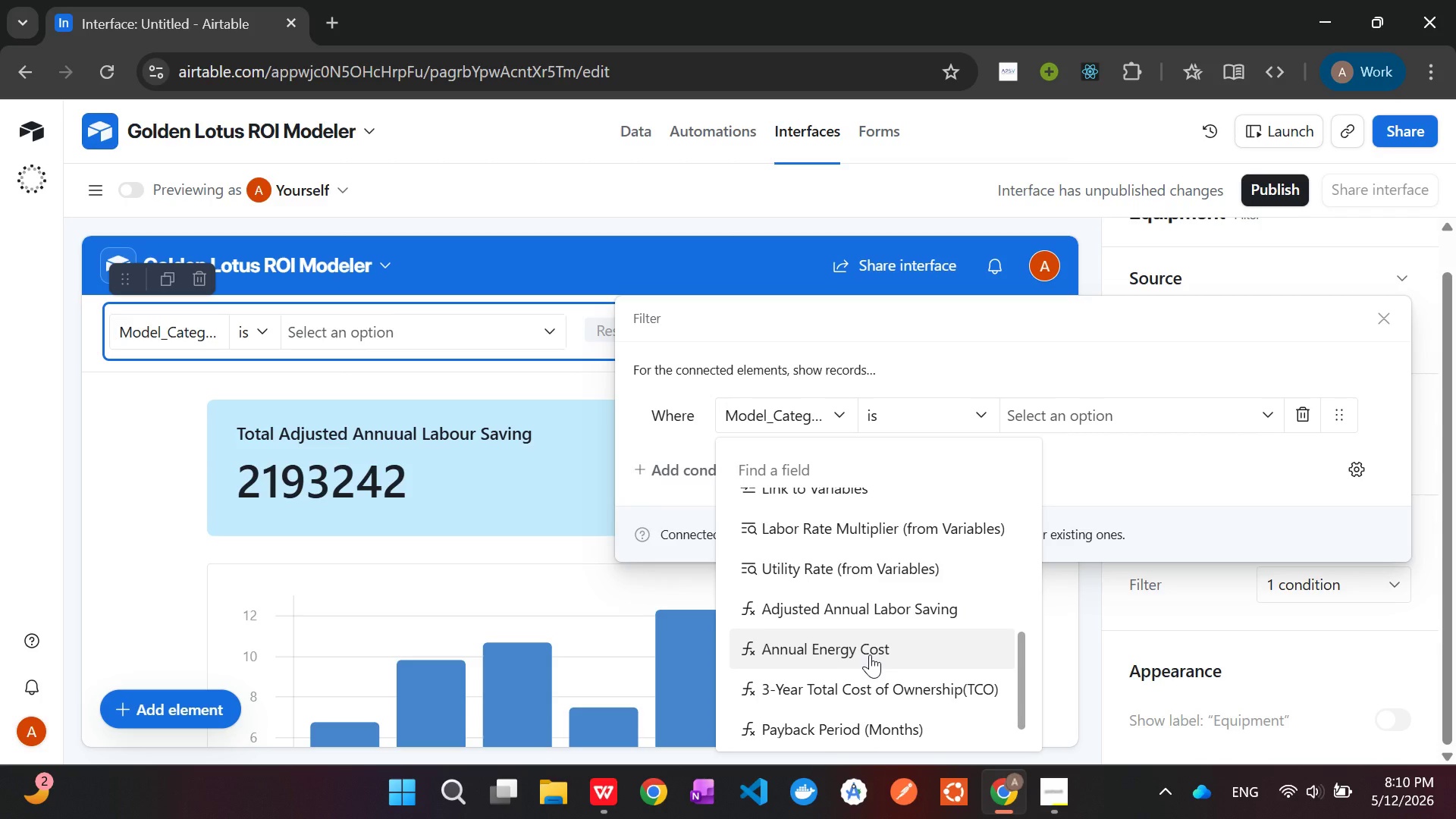 
wait(9.81)
 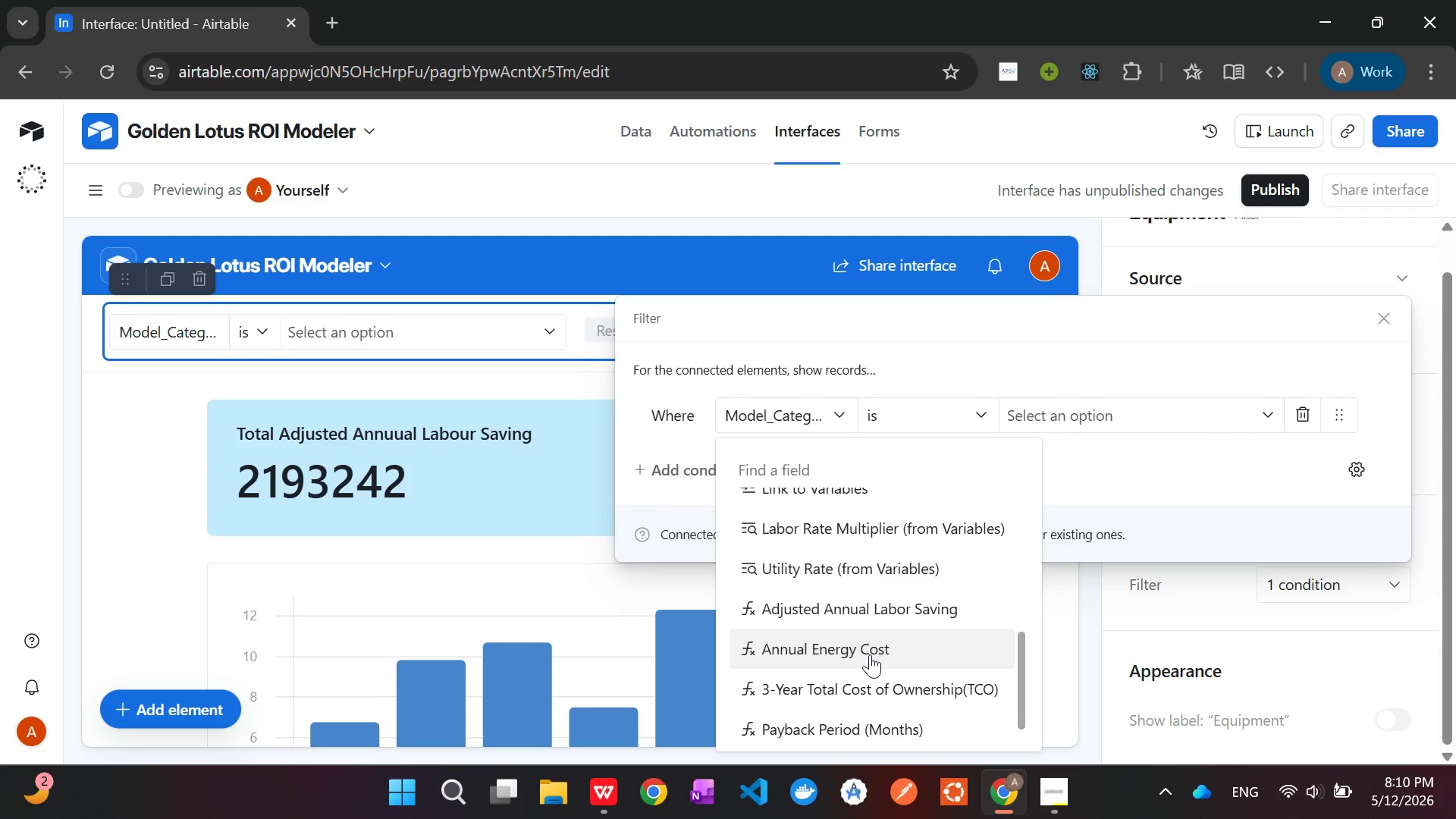 
left_click([1429, 611])
 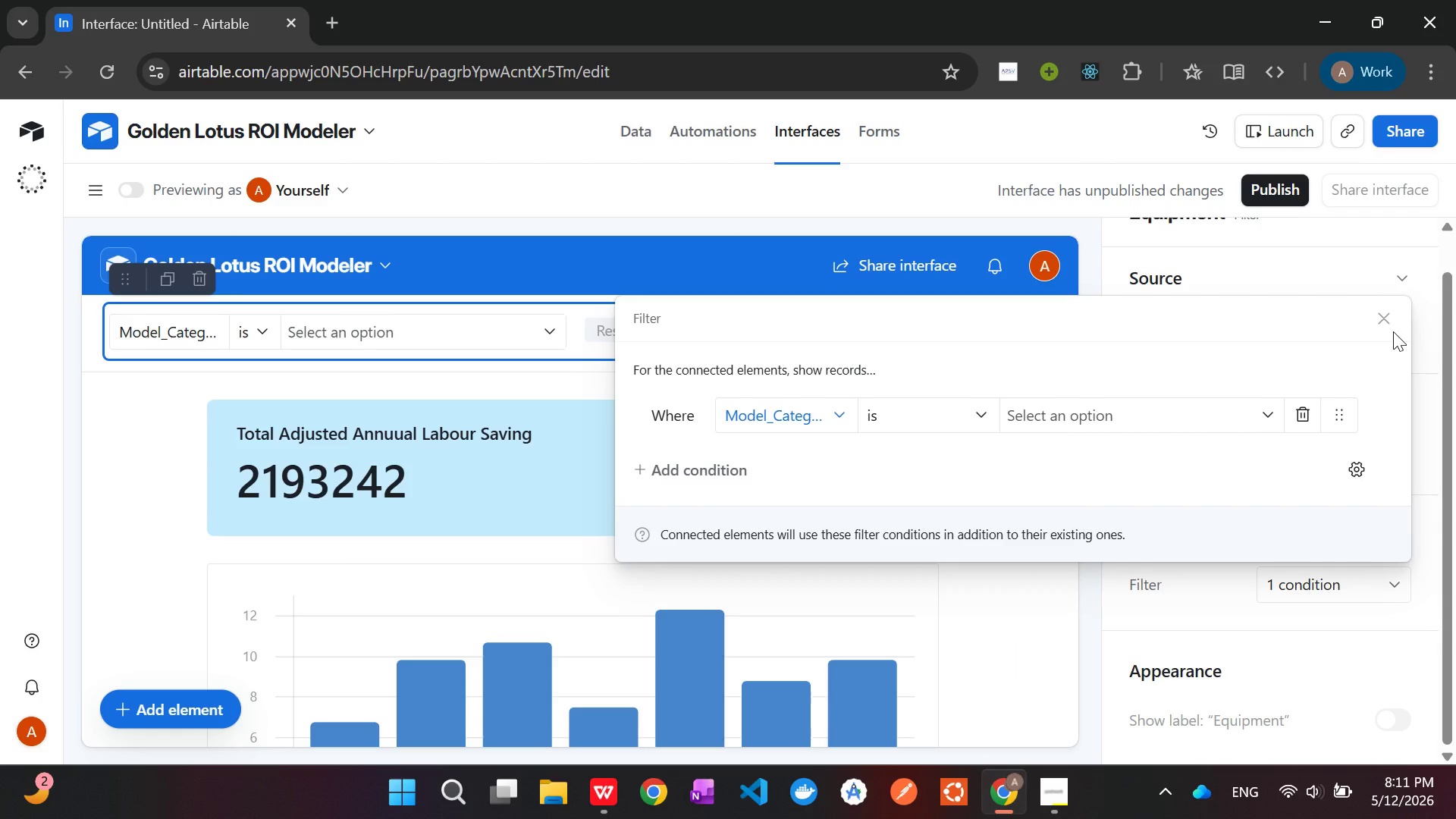 
left_click([1384, 306])
 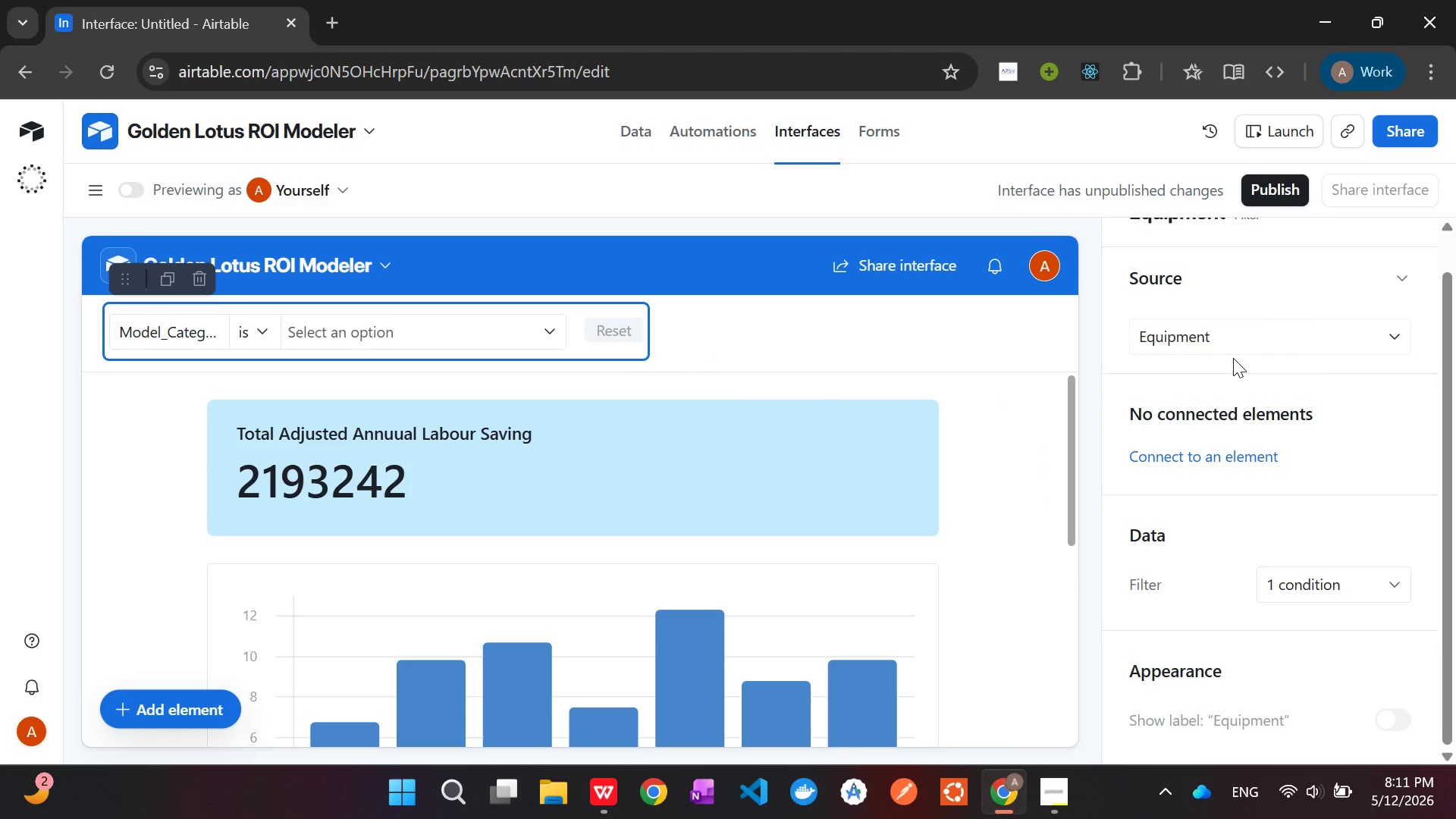 
left_click([1235, 373])
 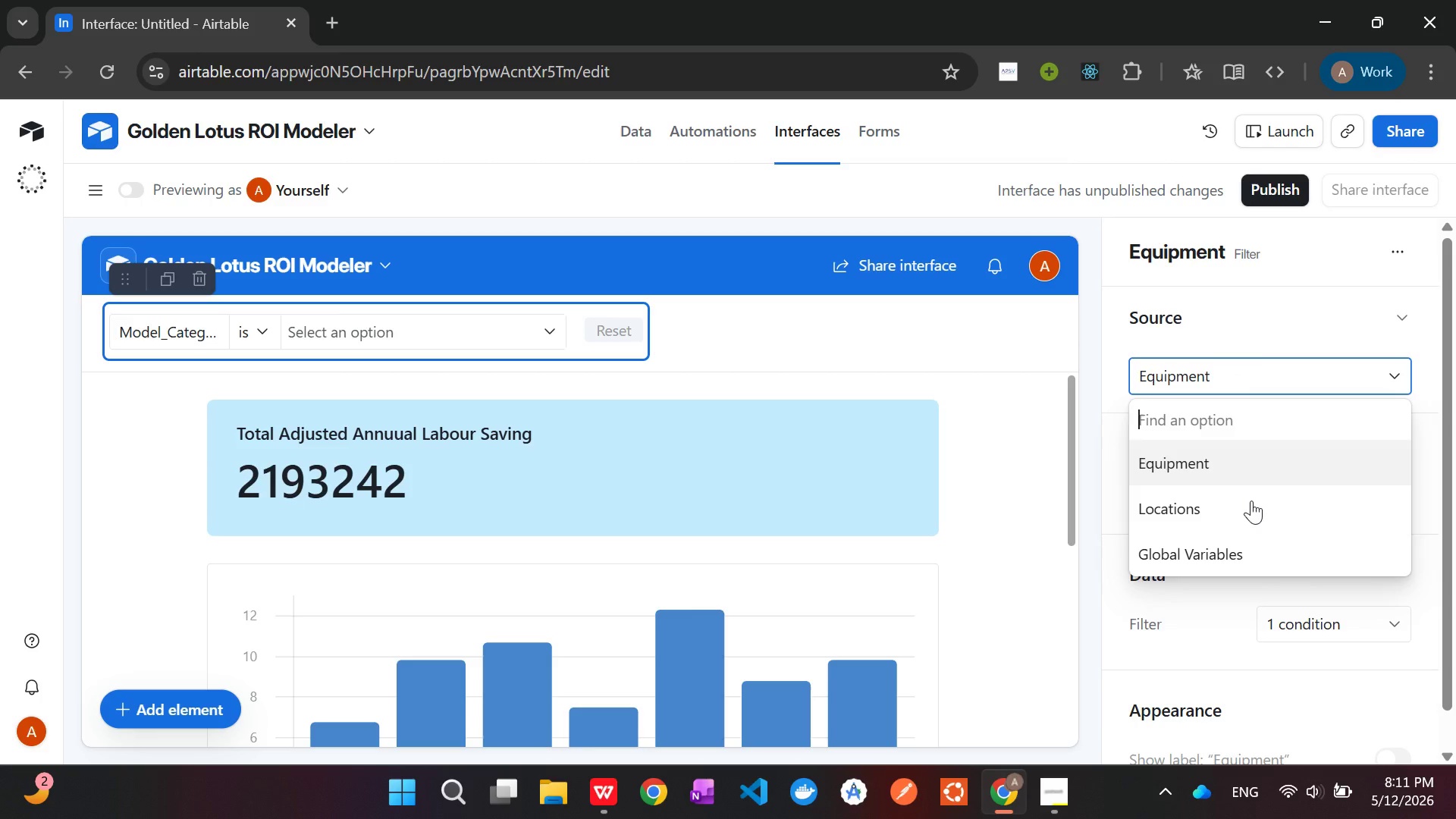 
scroll: coordinate [1233, 361], scroll_direction: up, amount: 10.0
 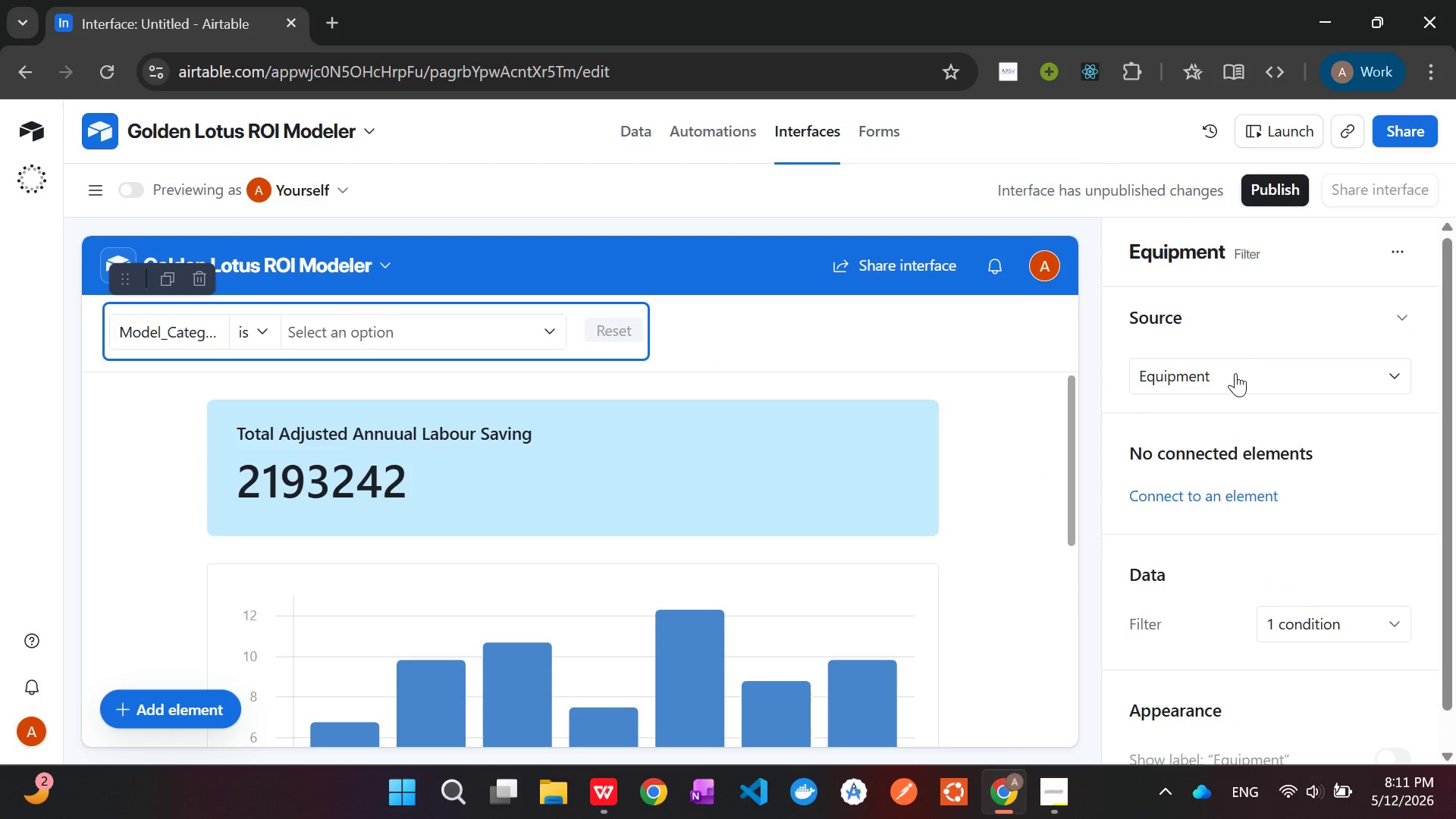 
left_click([1250, 554])
 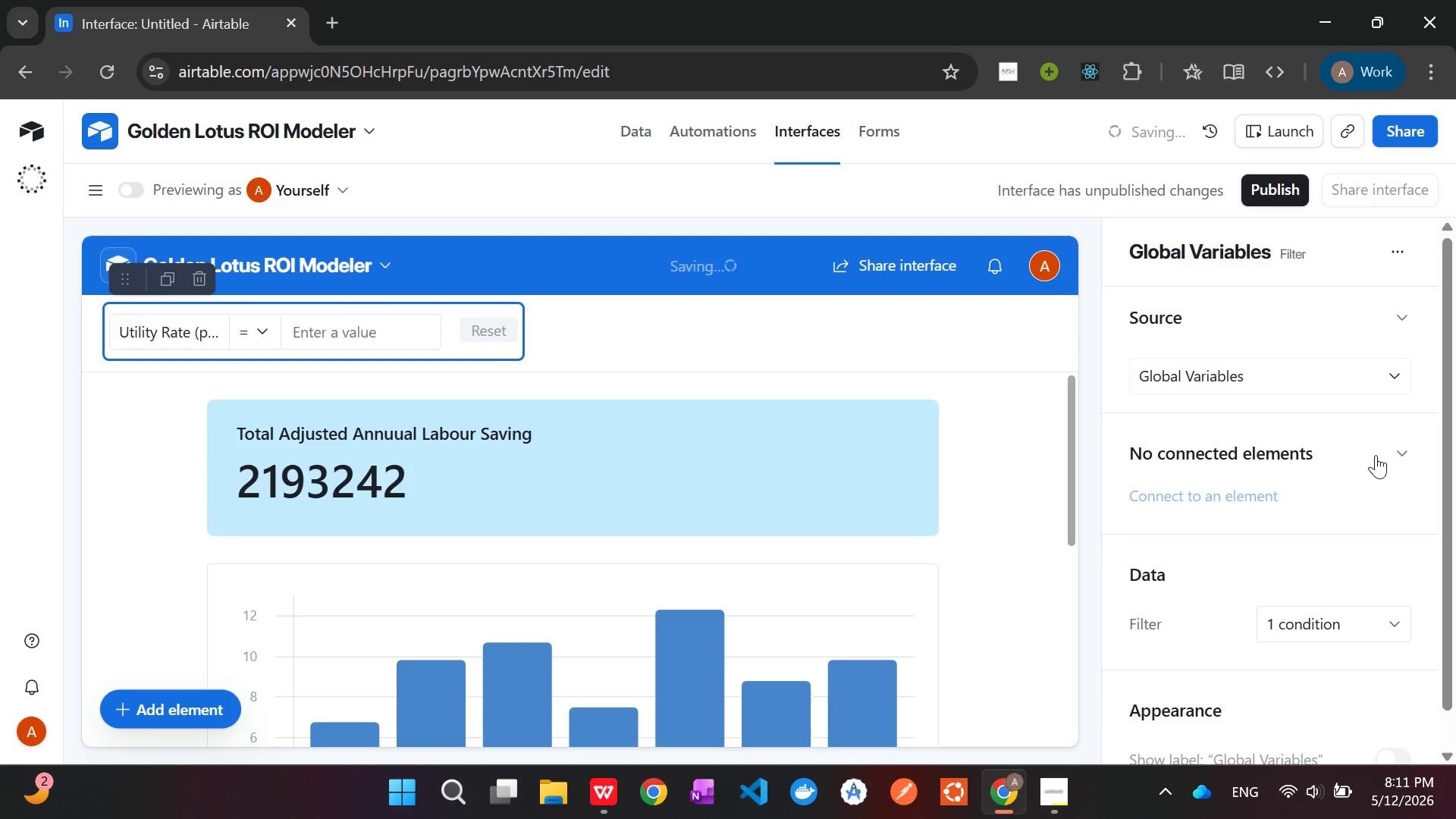 
scroll: coordinate [1376, 455], scroll_direction: down, amount: 6.0
 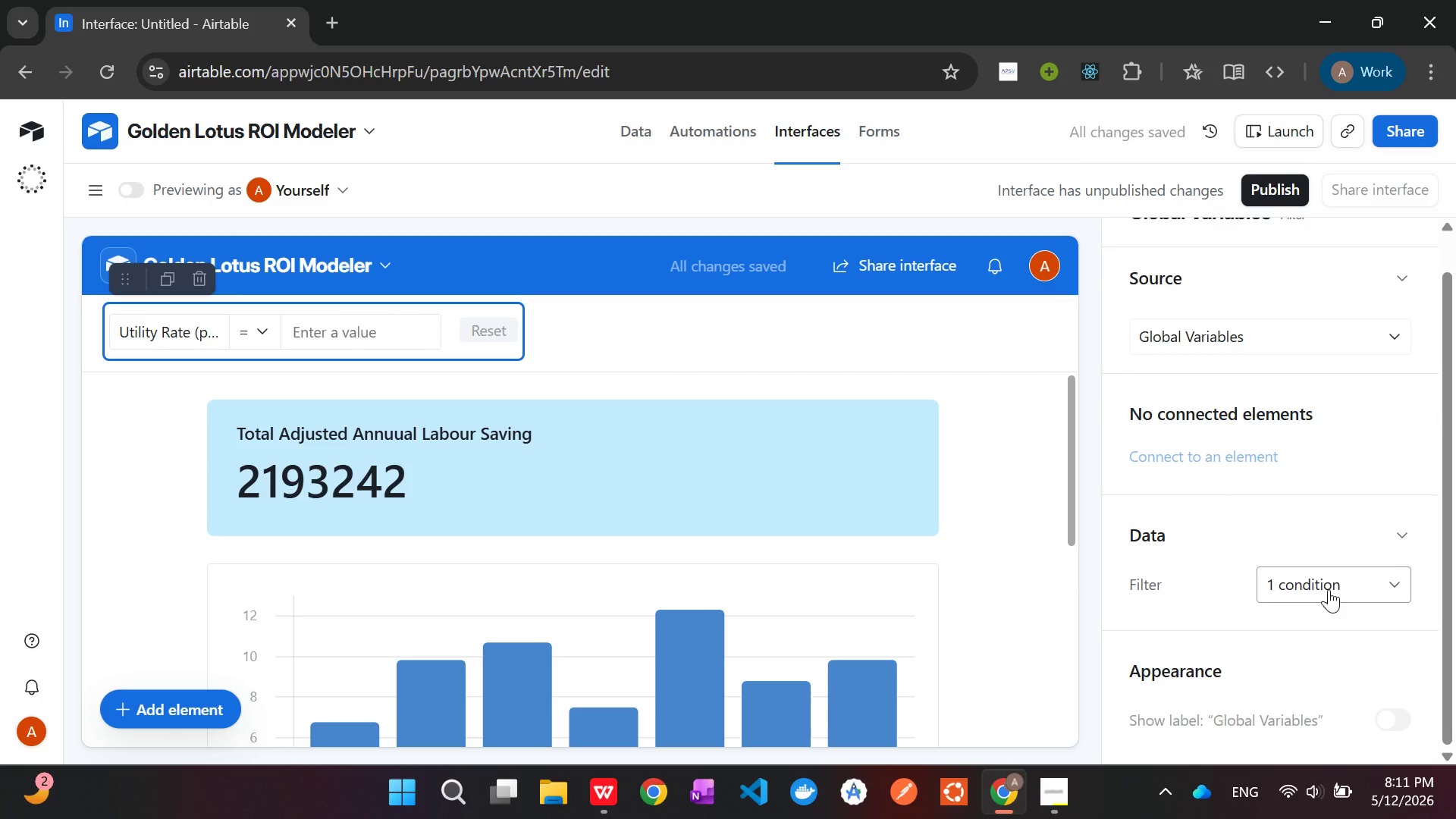 
left_click([1327, 591])
 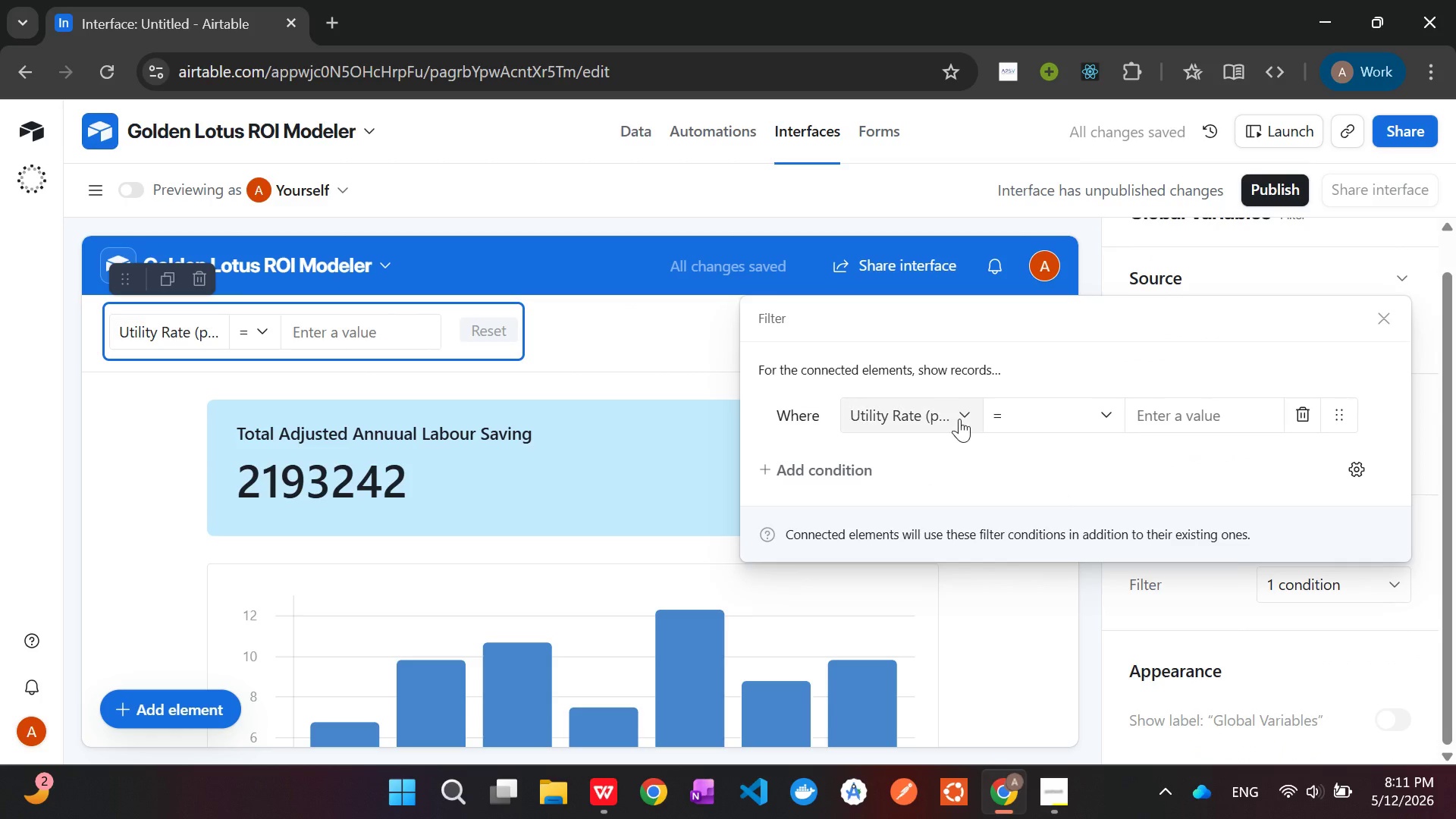 
left_click([952, 407])
 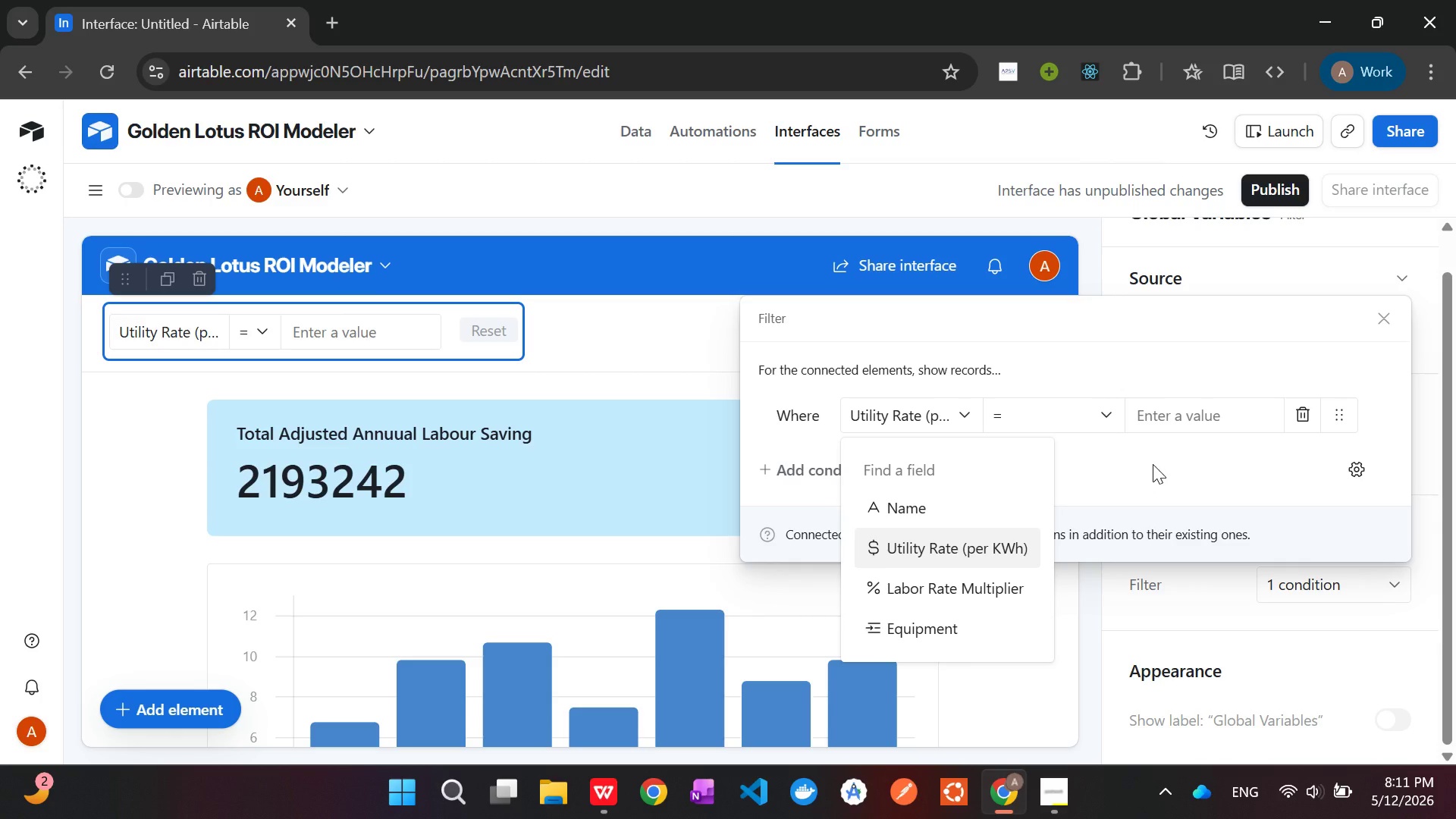 
wait(25.05)
 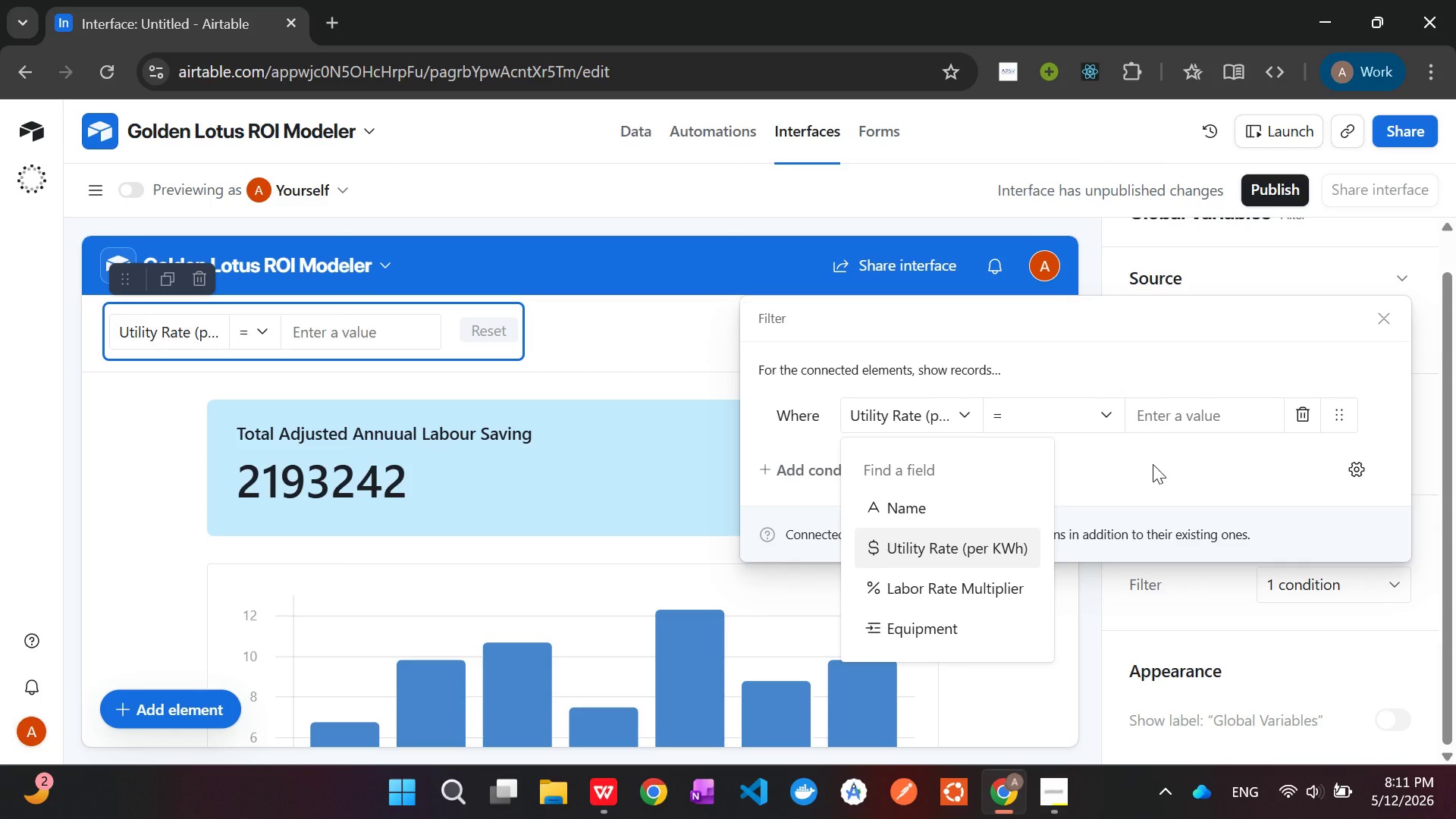 
left_click([1155, 462])
 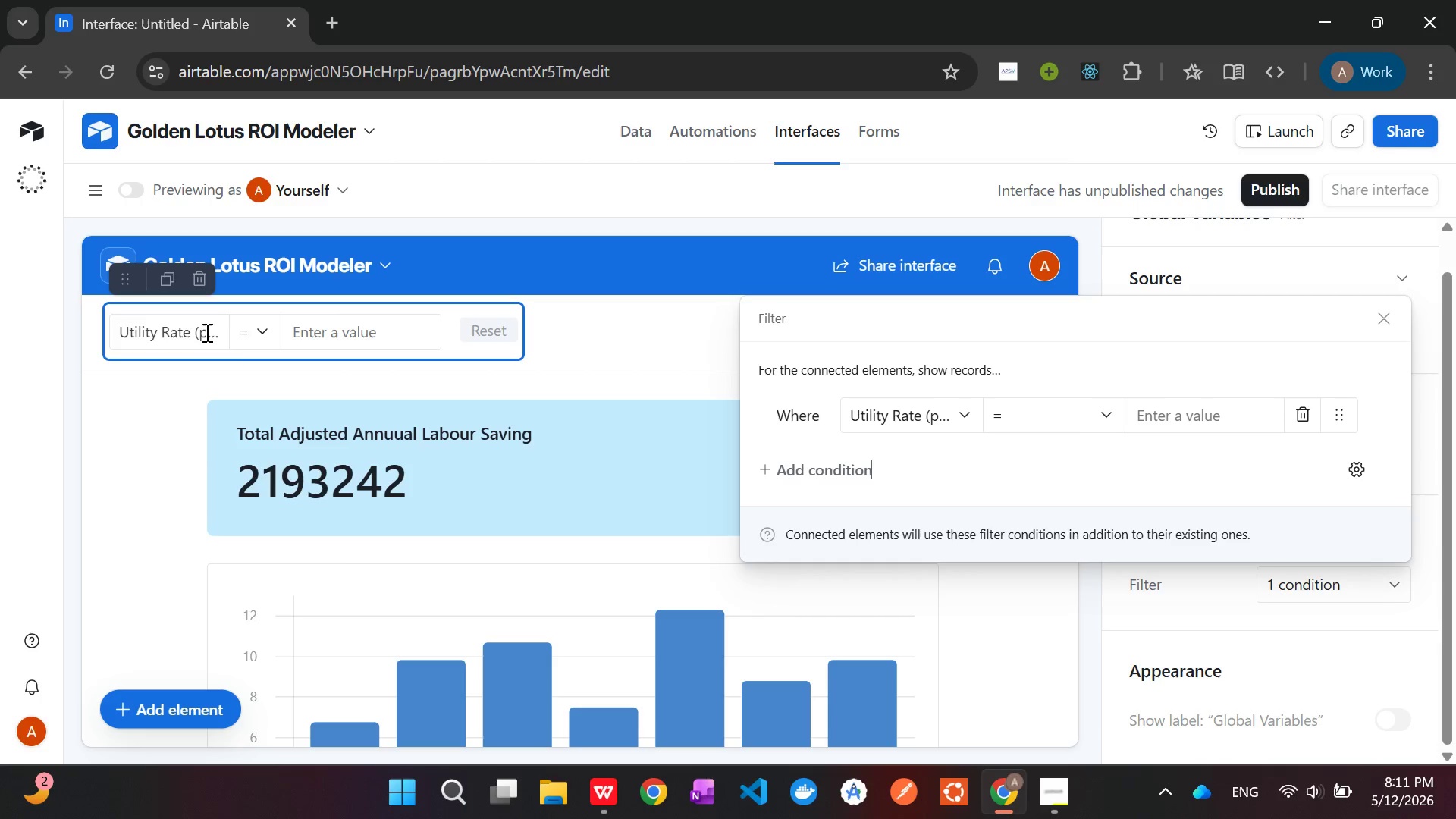 
left_click([184, 328])
 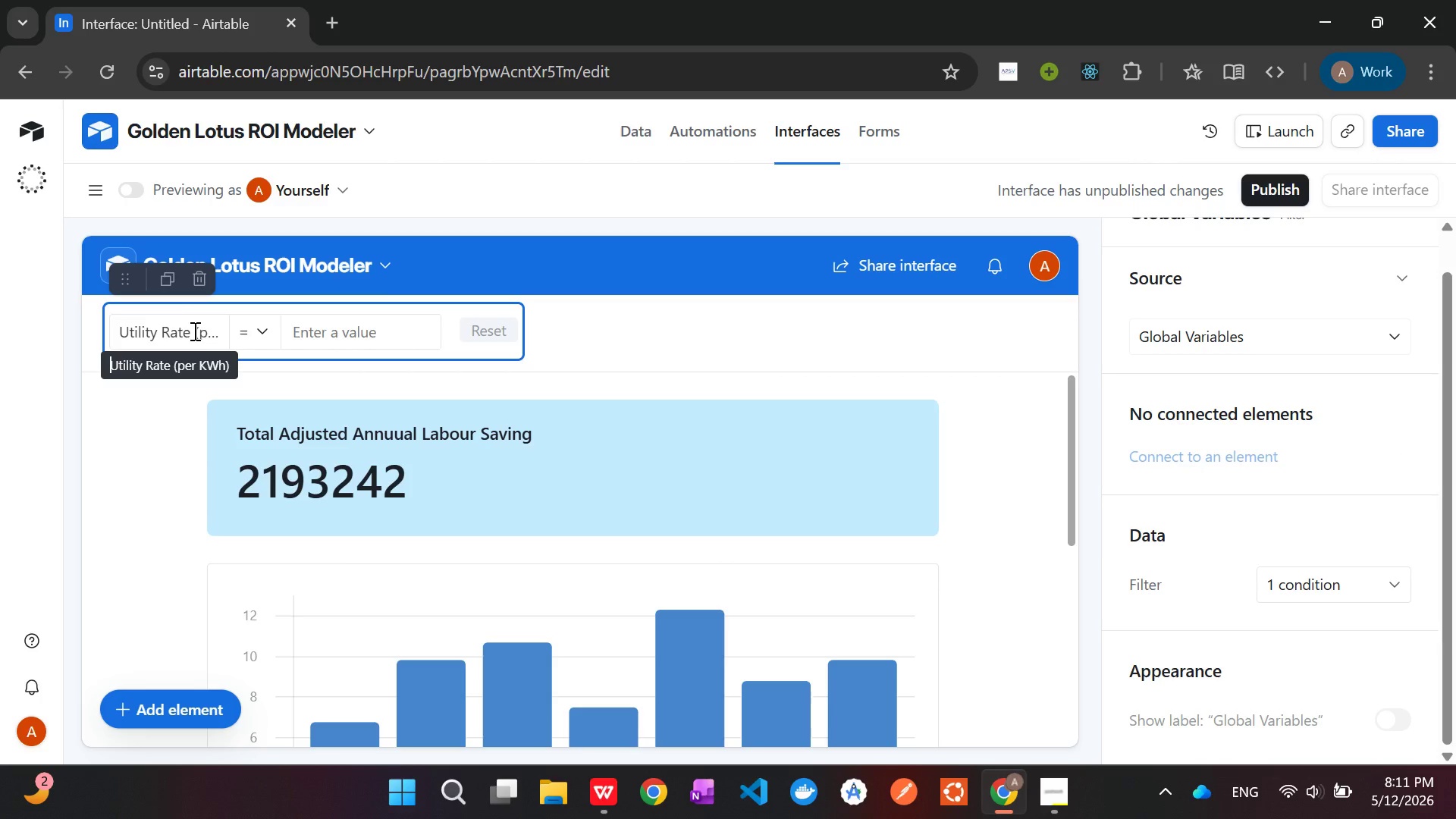 
left_click([200, 332])
 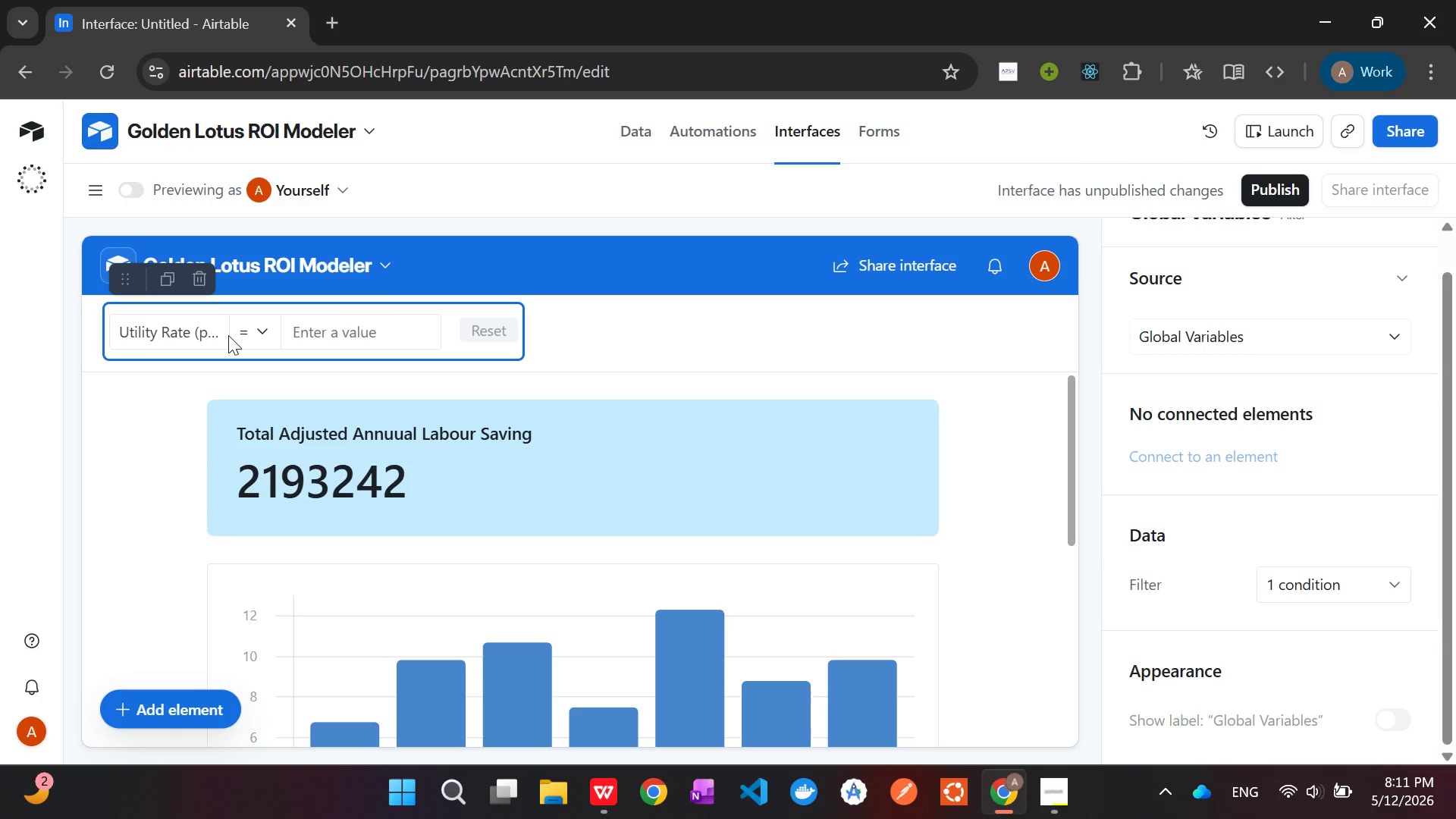 
left_click([228, 335])
 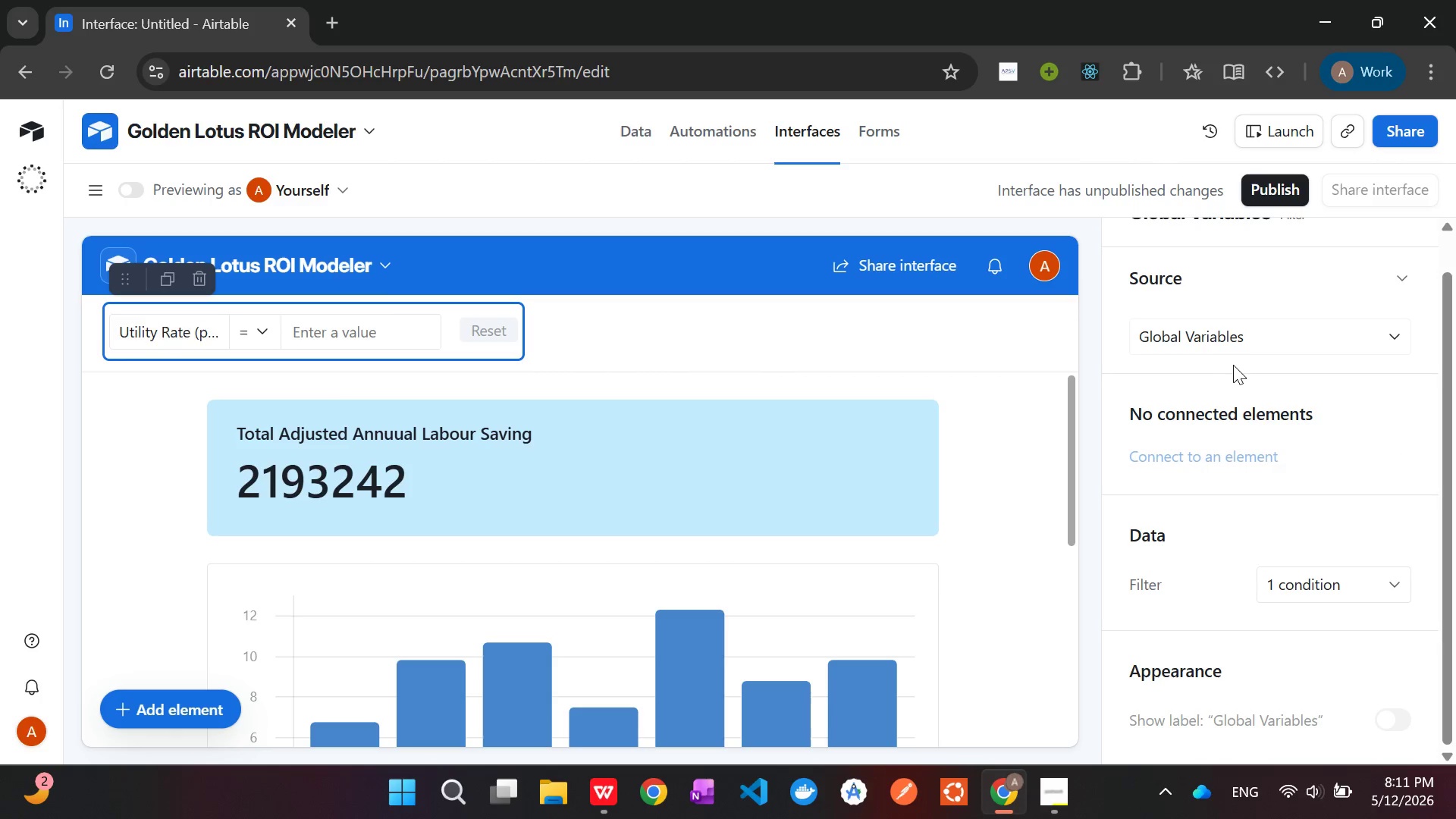 
scroll: coordinate [1272, 514], scroll_direction: down, amount: 1.0
 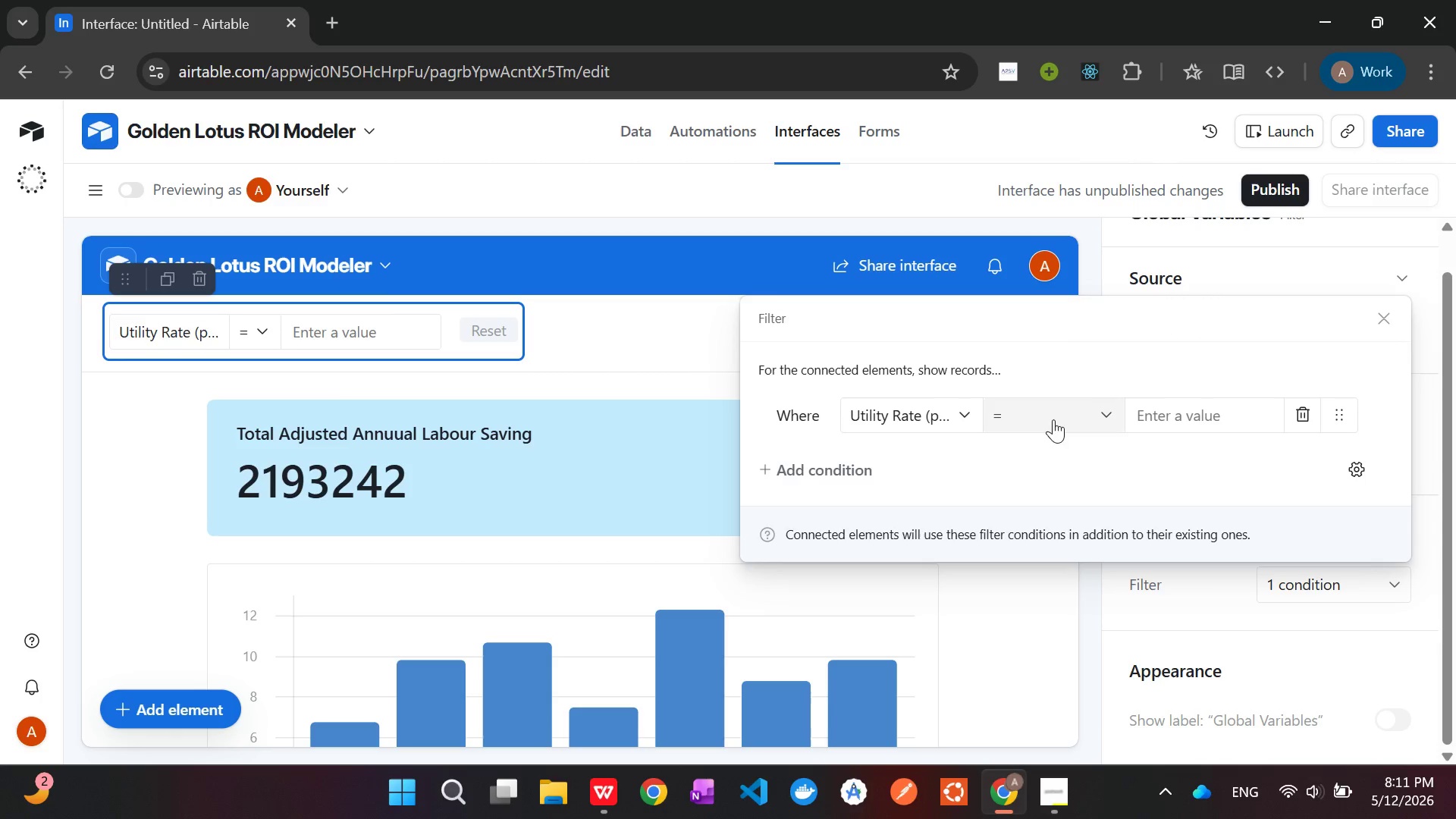 
left_click([792, 464])
 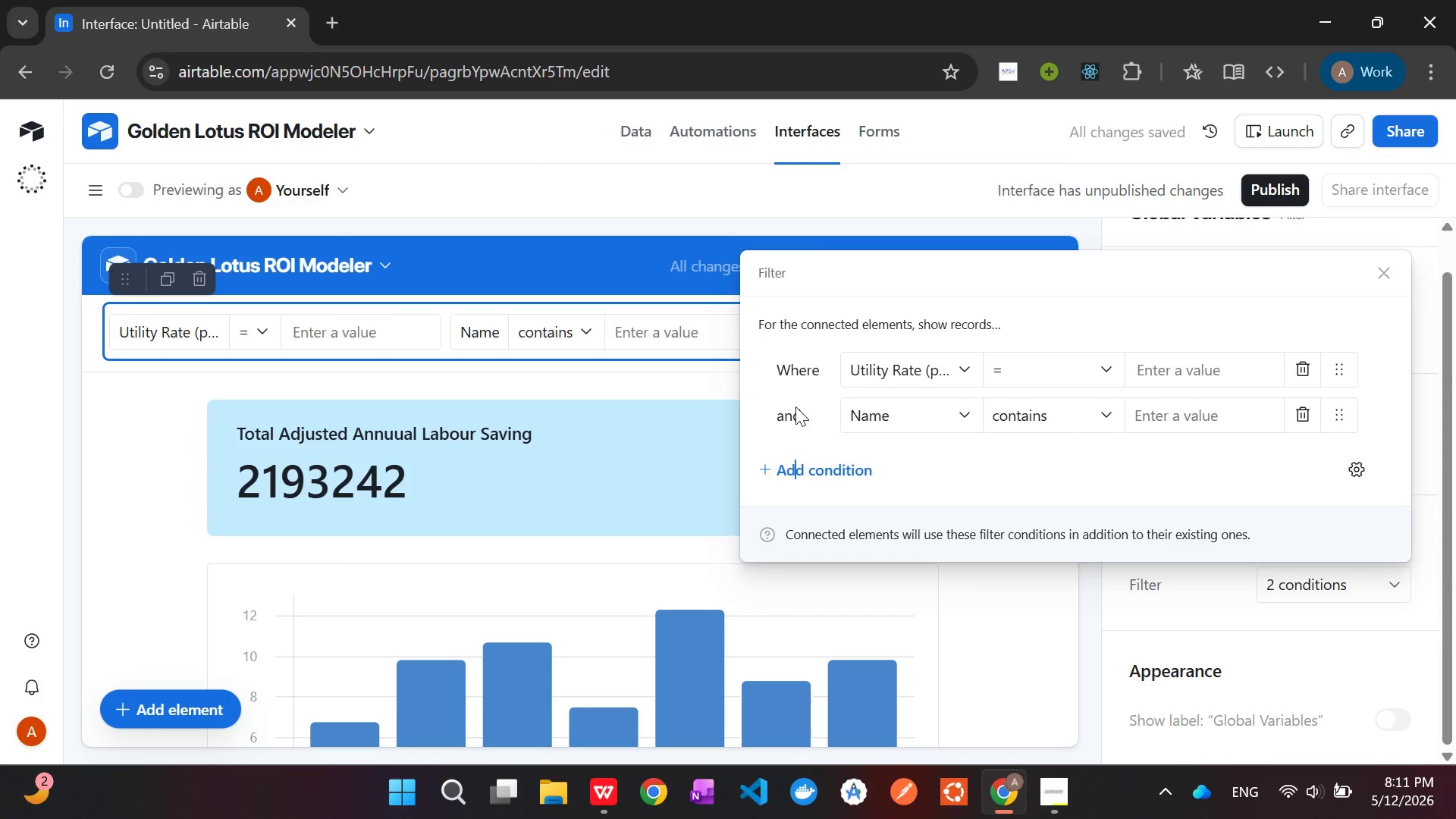 
wait(5.75)
 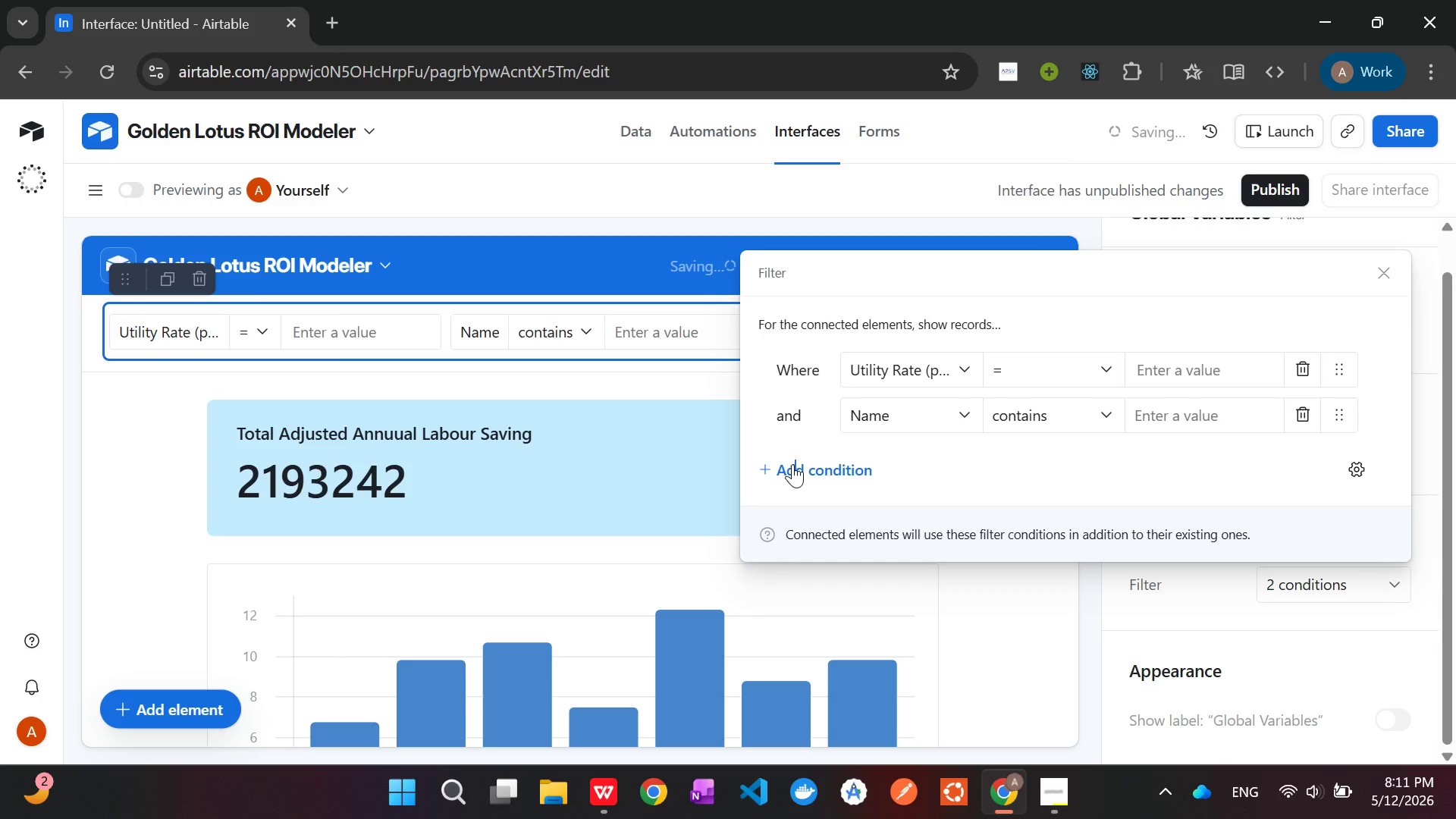 
left_click([796, 421])
 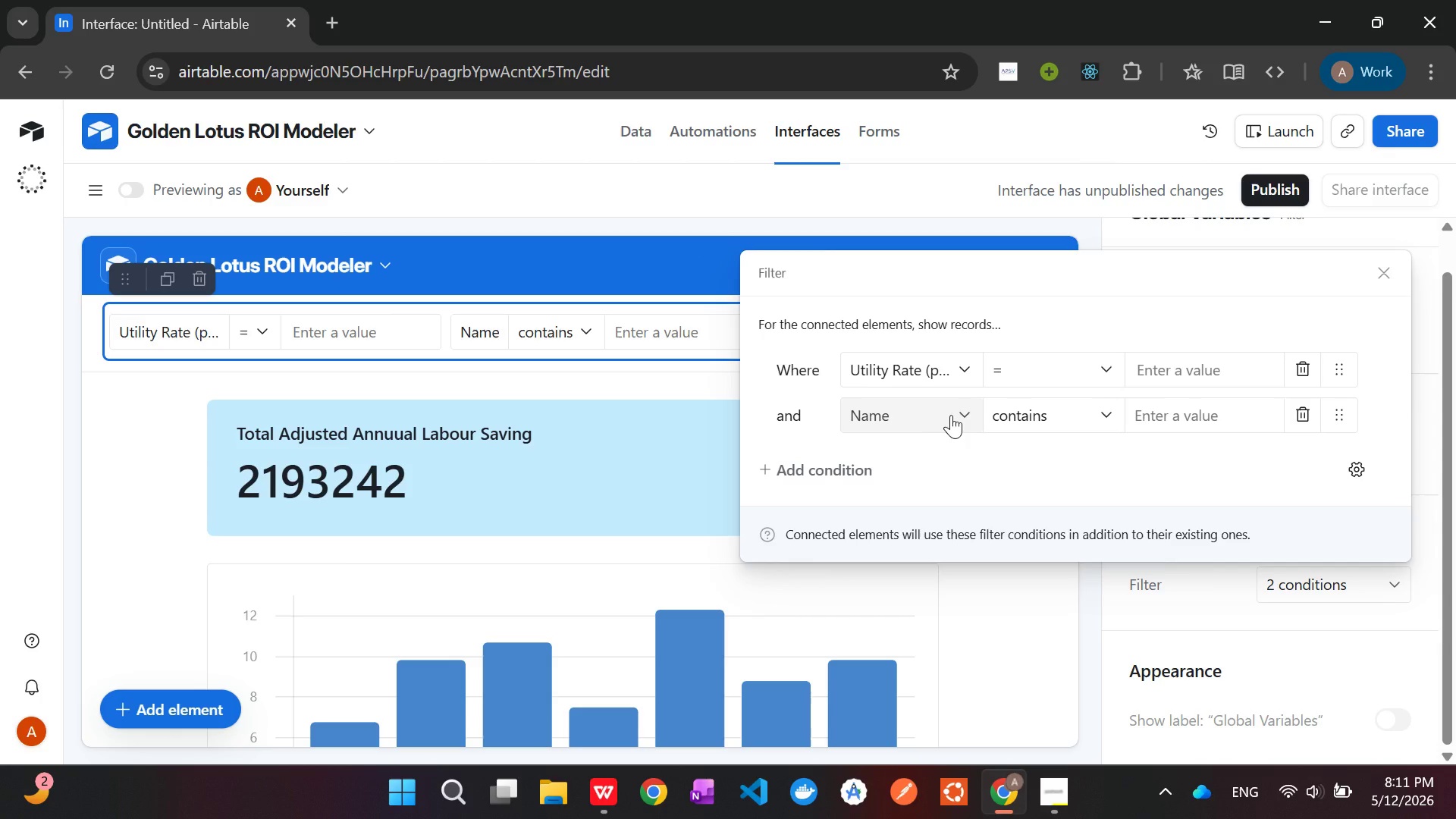 
left_click([1307, 416])
 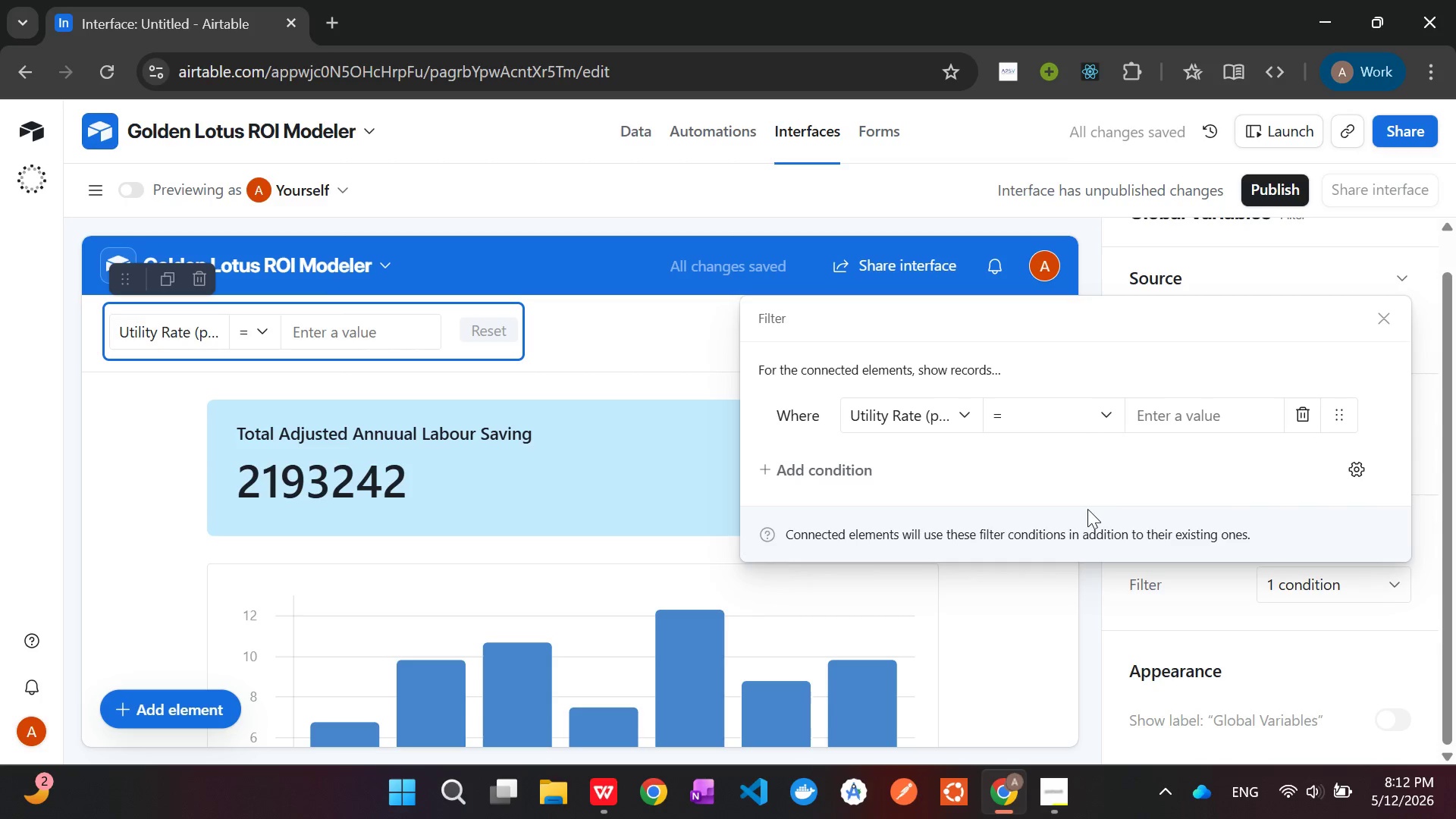 
left_click([1072, 495])
 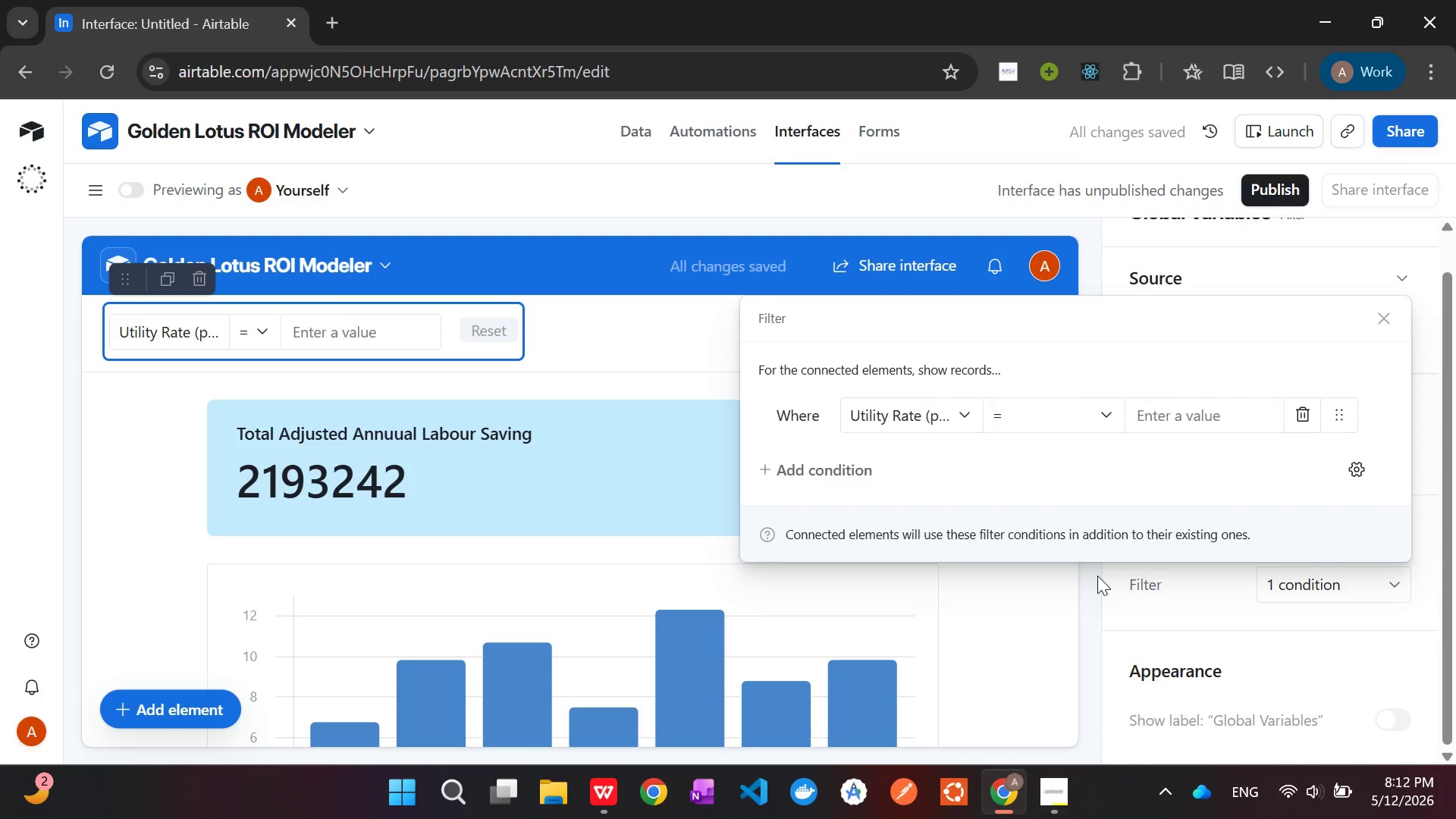 
left_click([1097, 576])
 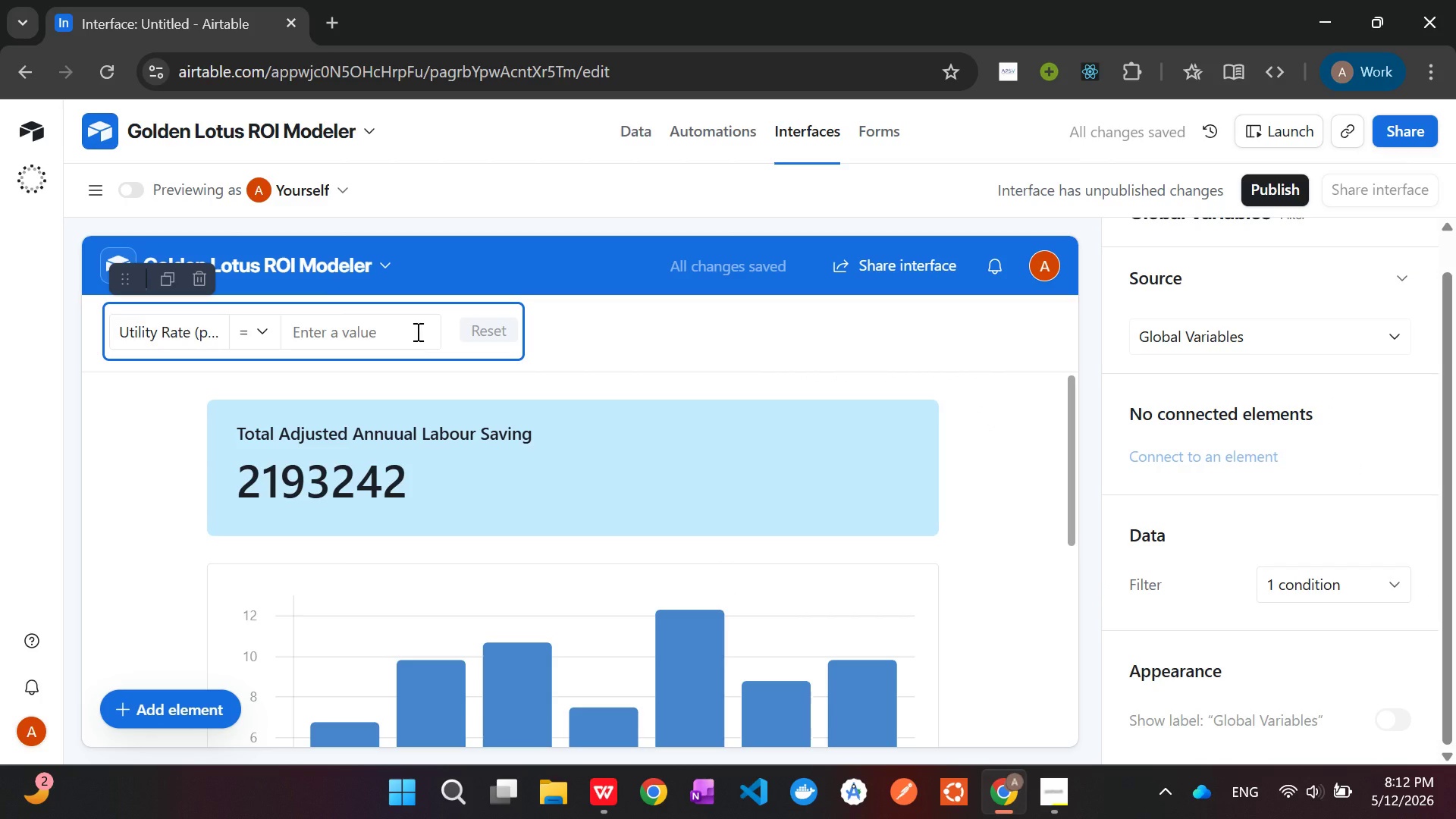 
left_click([470, 343])
 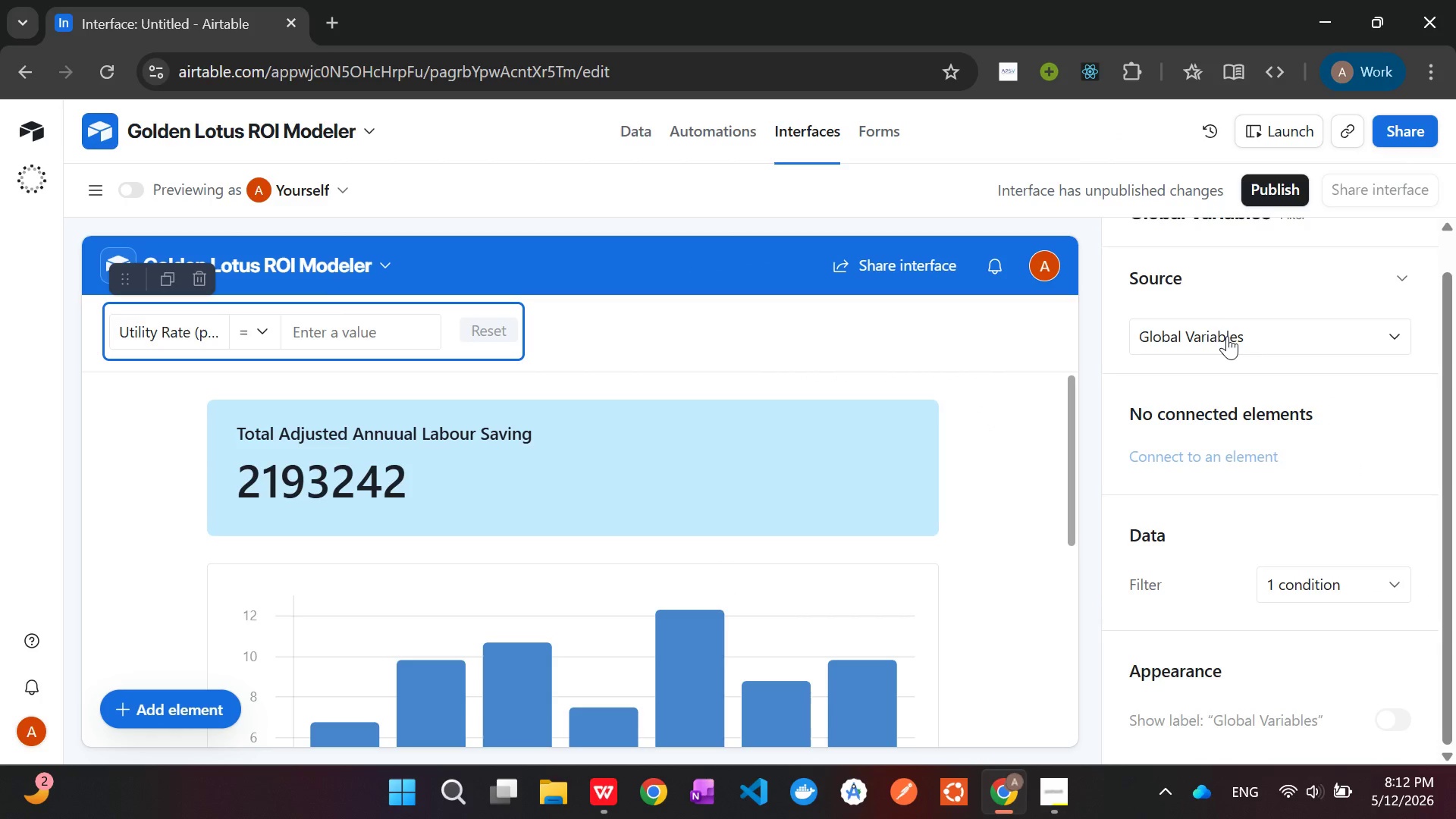 
scroll: coordinate [1222, 340], scroll_direction: up, amount: 9.0
 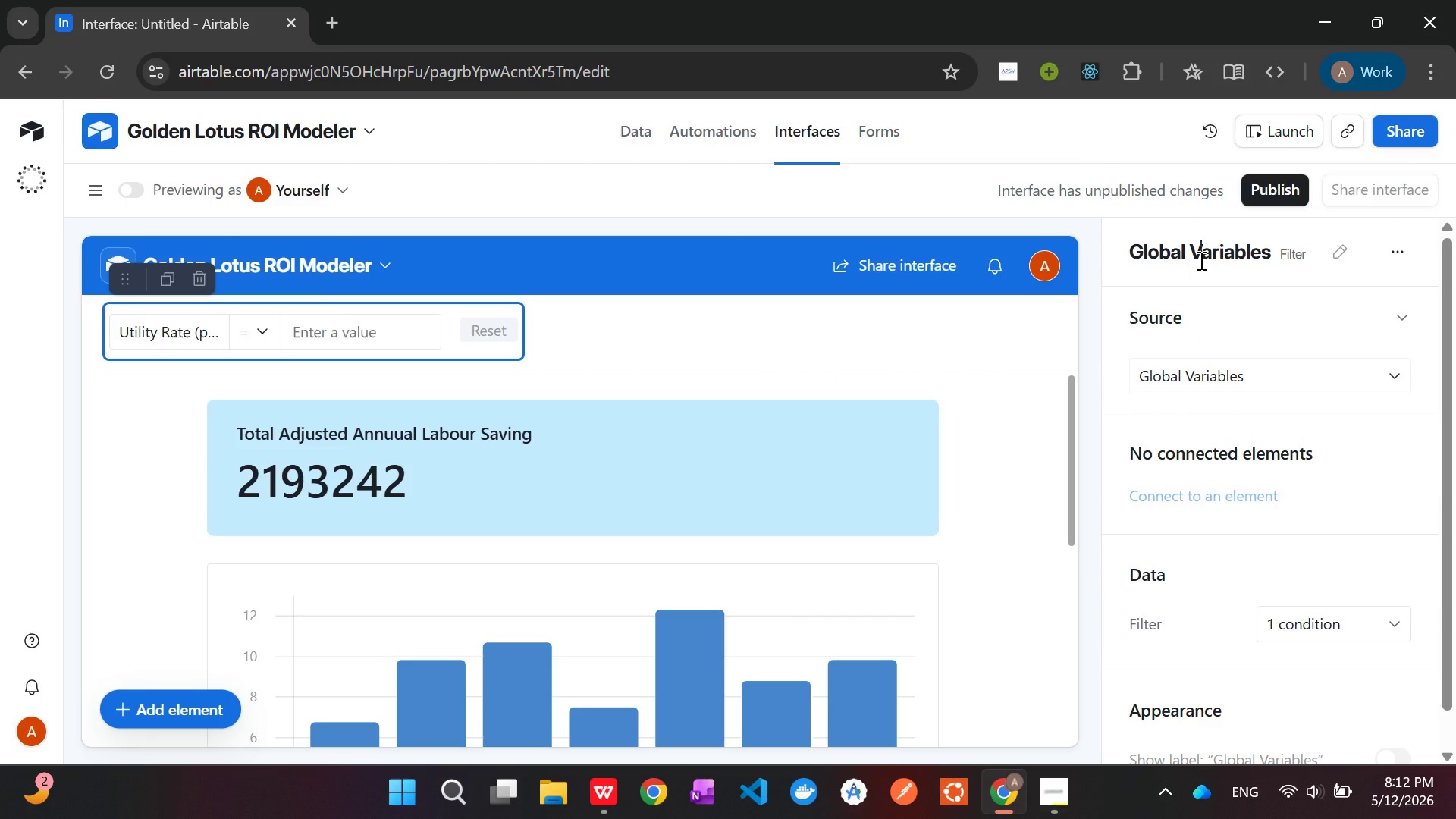 
double_click([1200, 260])
 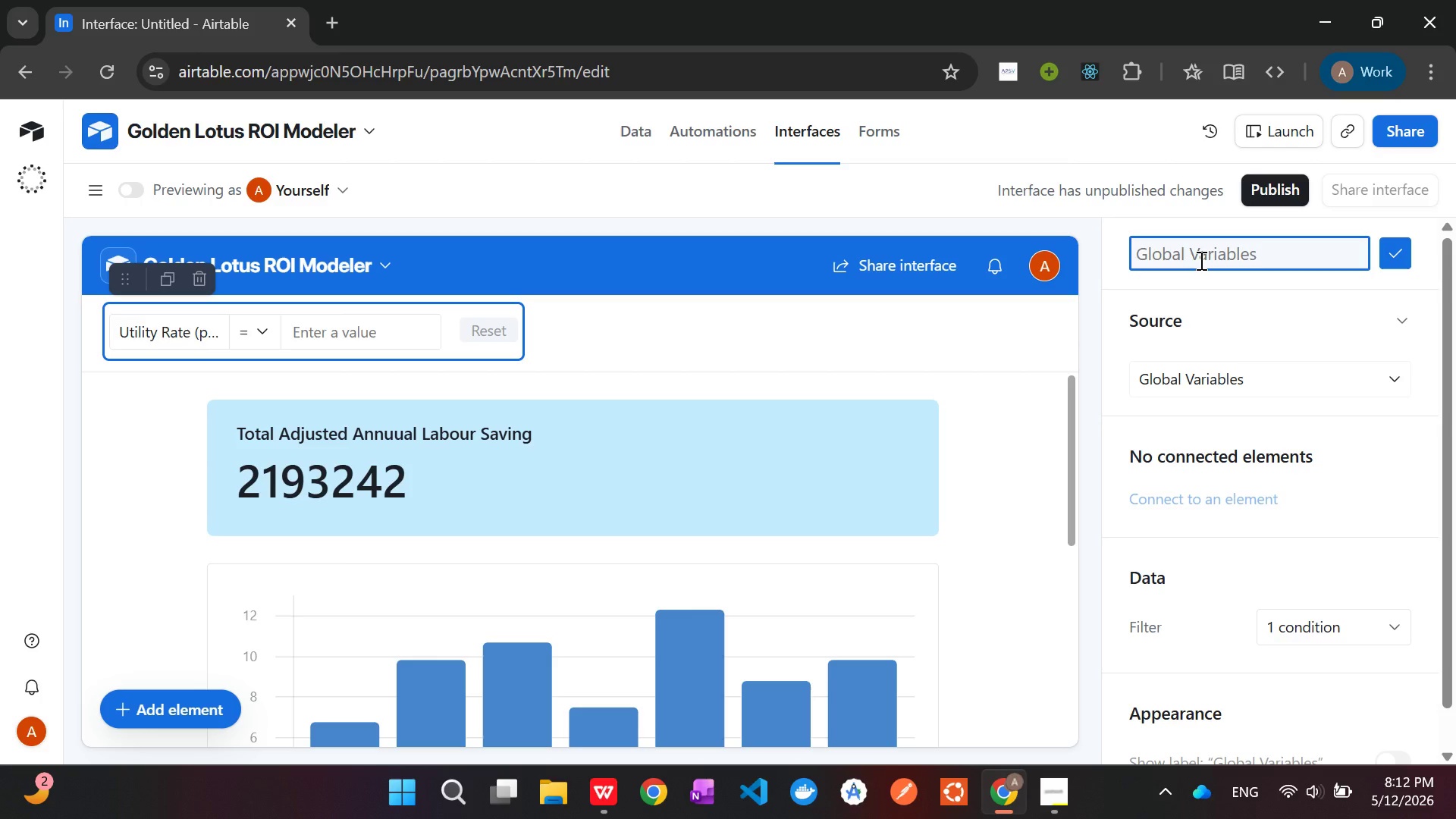 
type(Utility Rate Filter)
 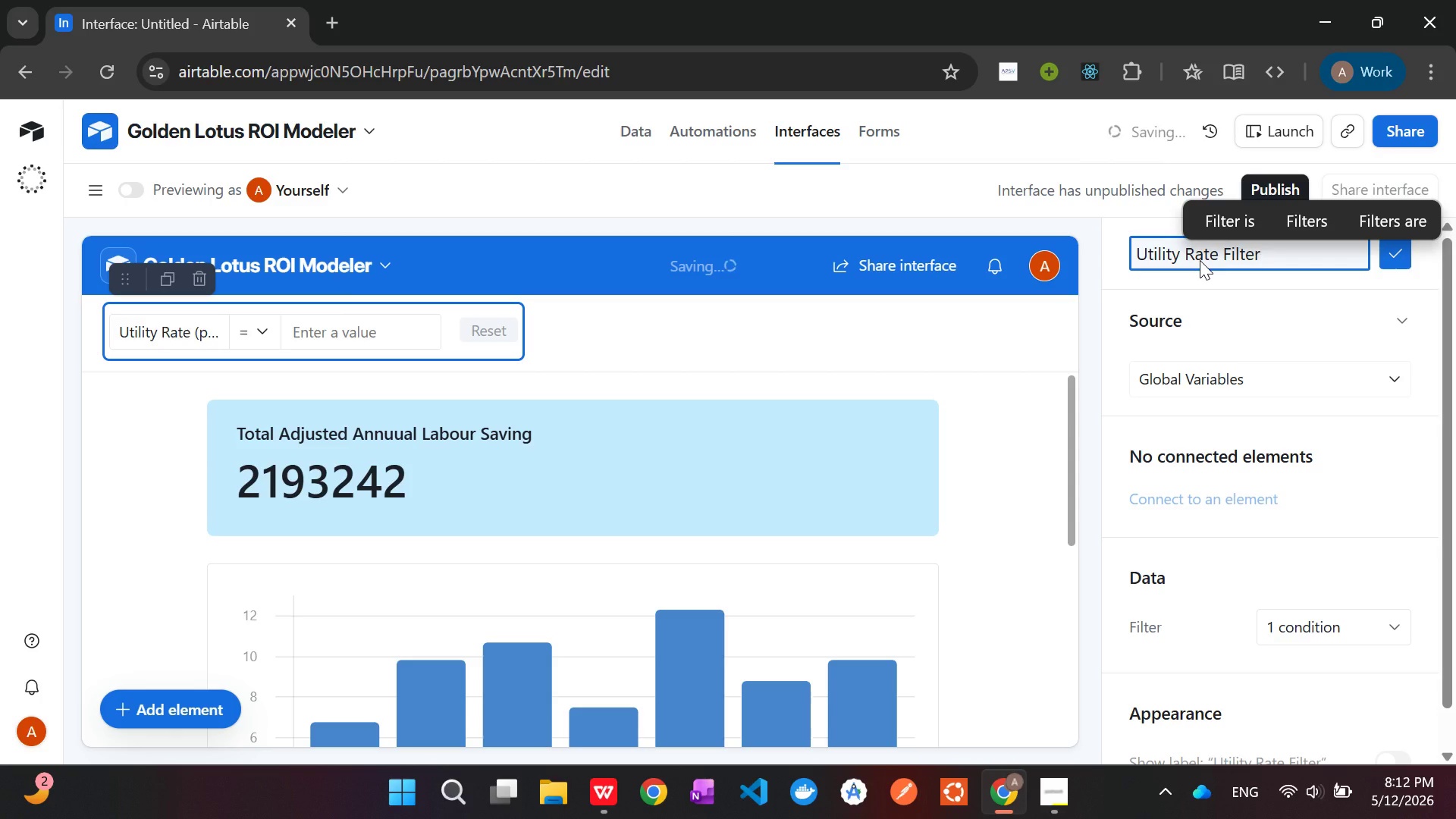 
key(Enter)
 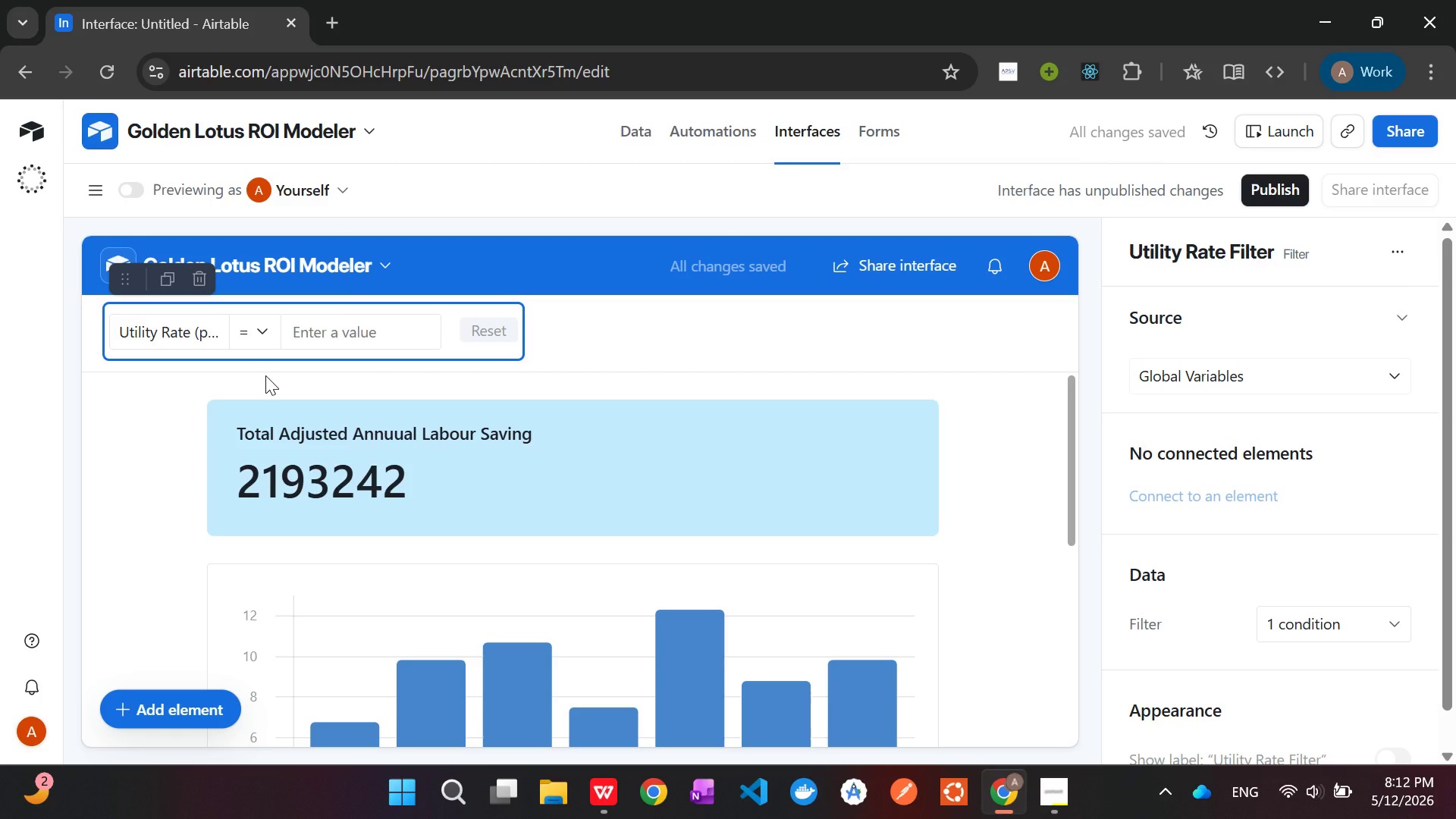 
mouse_move([207, 687])
 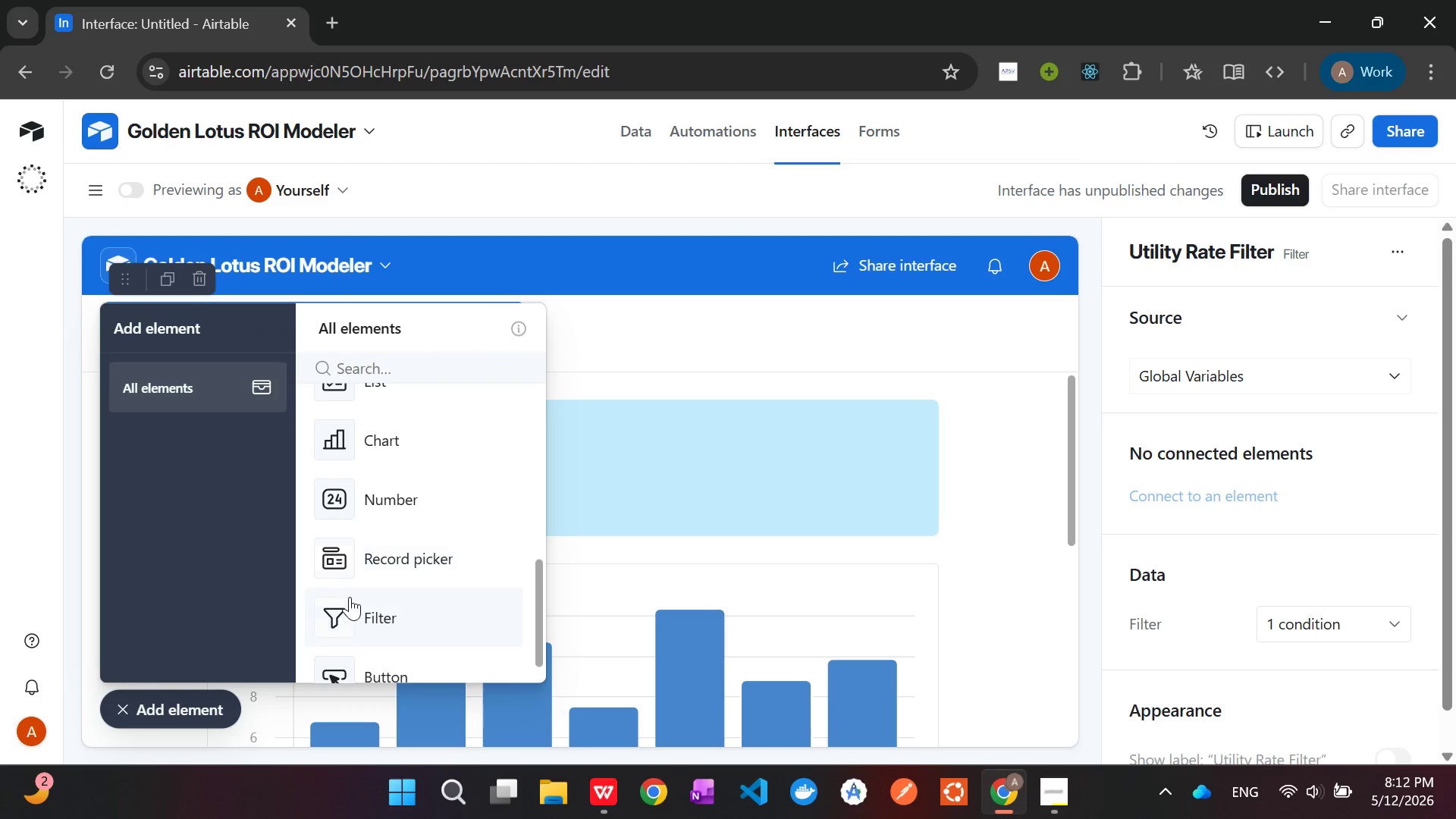 
left_click([351, 604])
 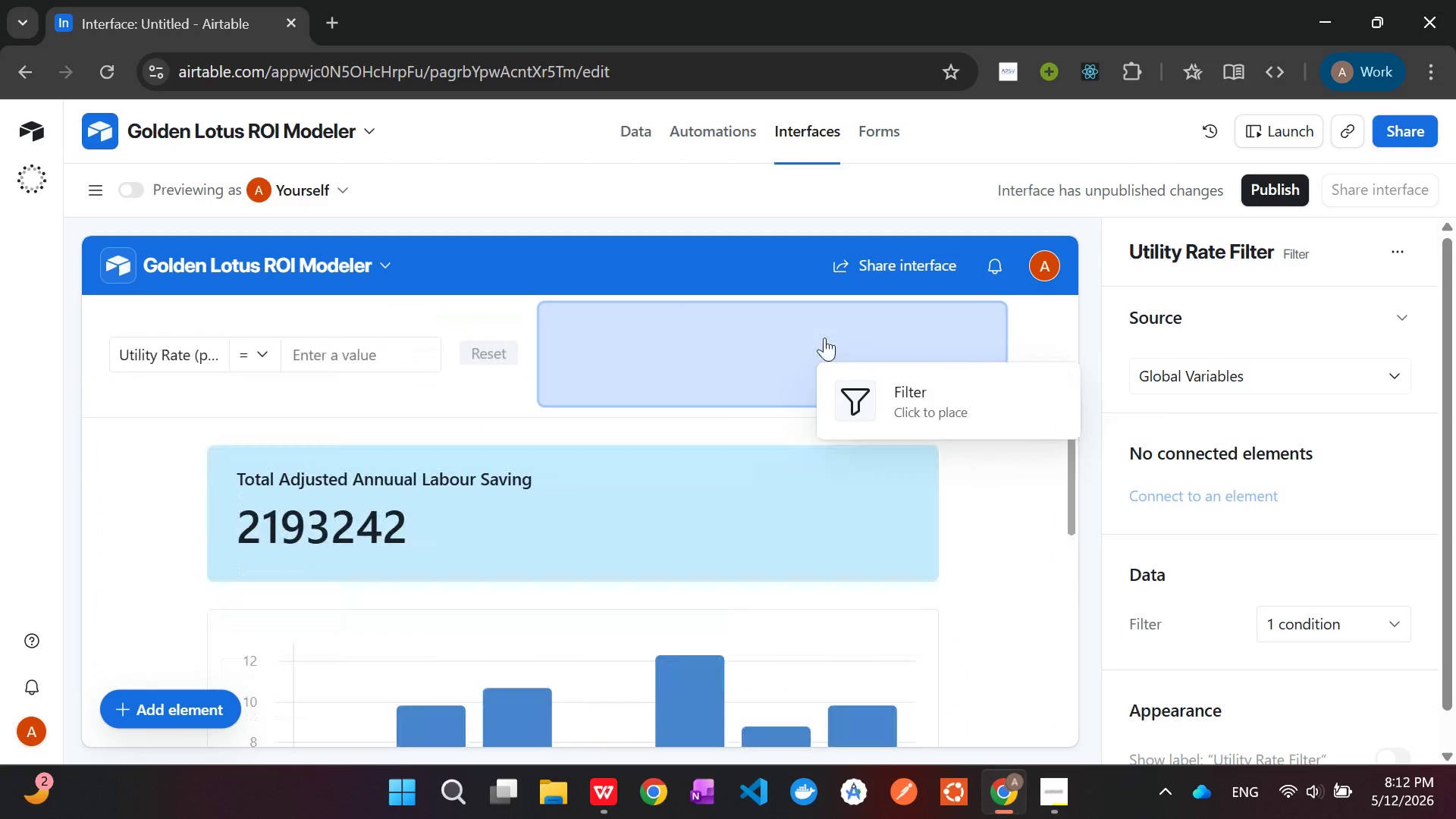 
left_click([855, 331])
 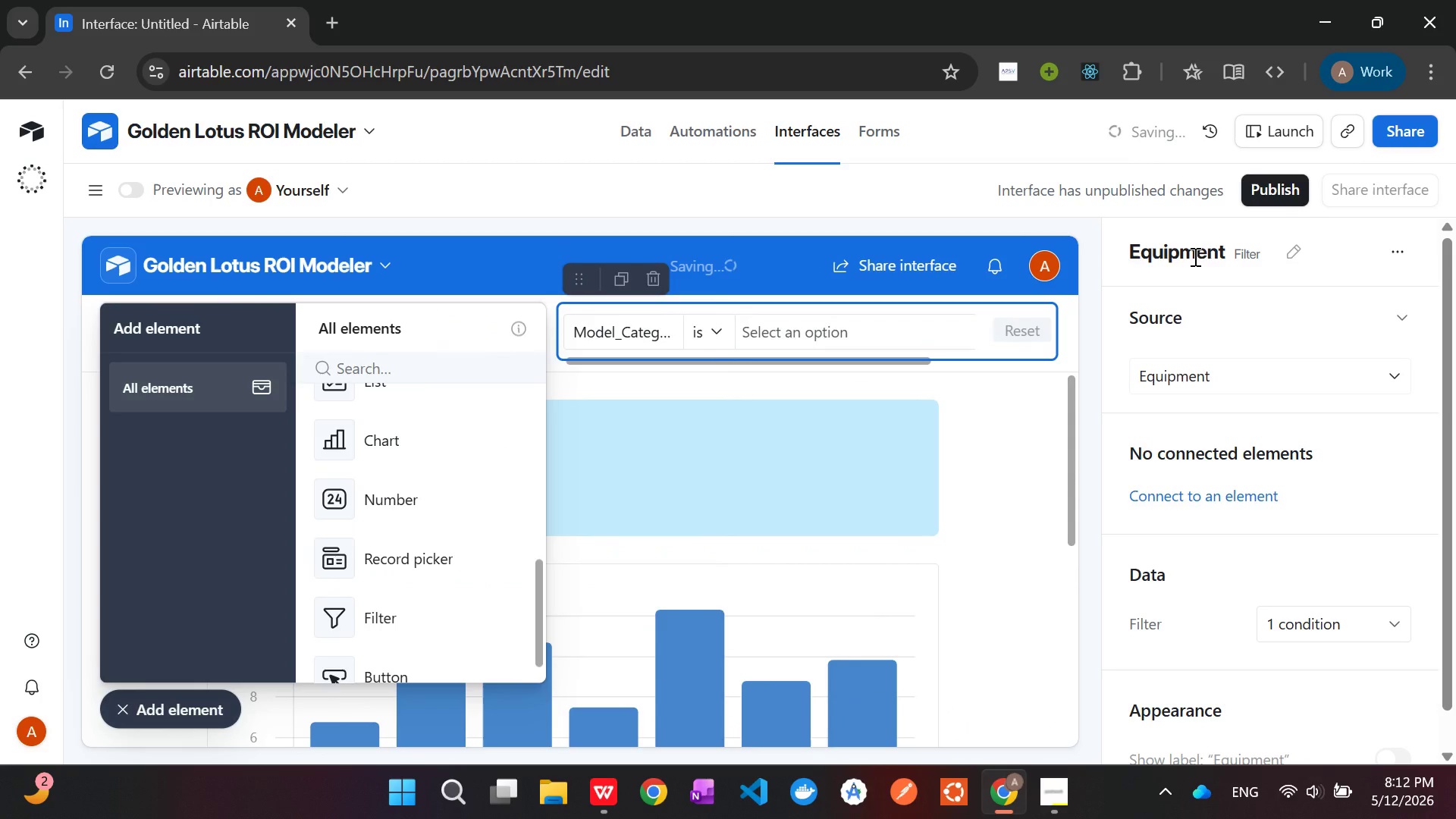 
double_click([1194, 256])
 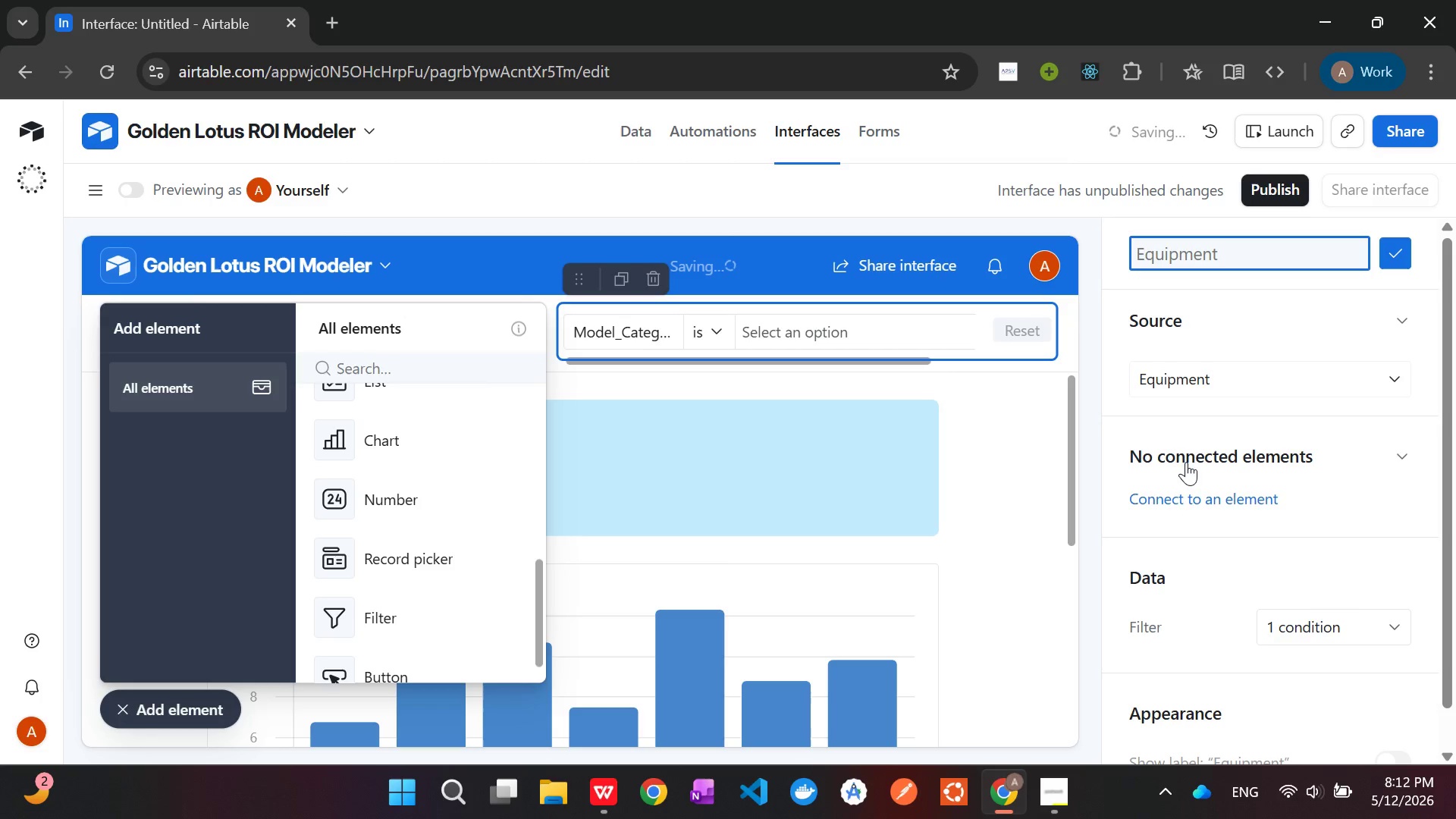 
left_click([1208, 378])
 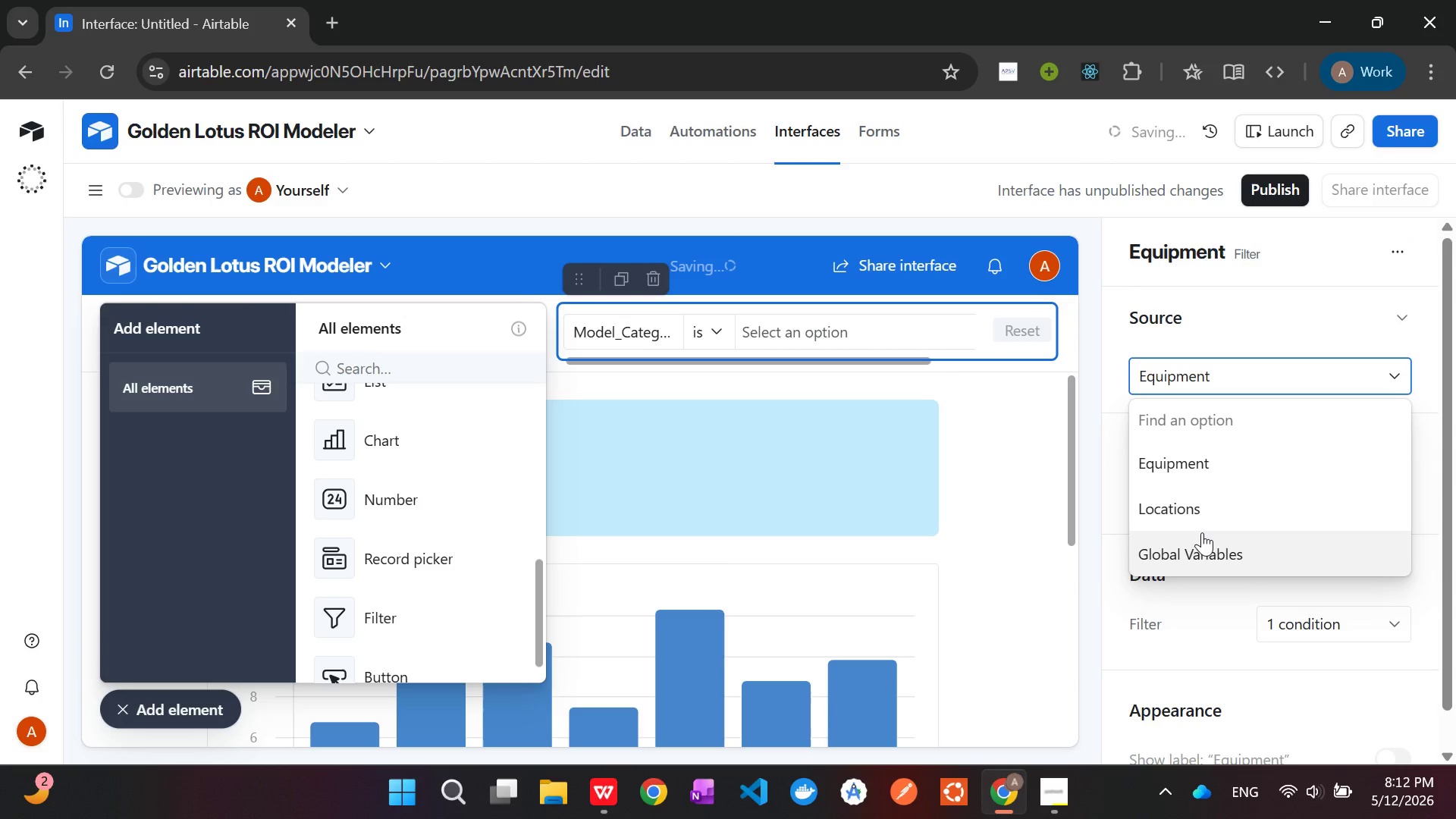 
left_click([1202, 540])
 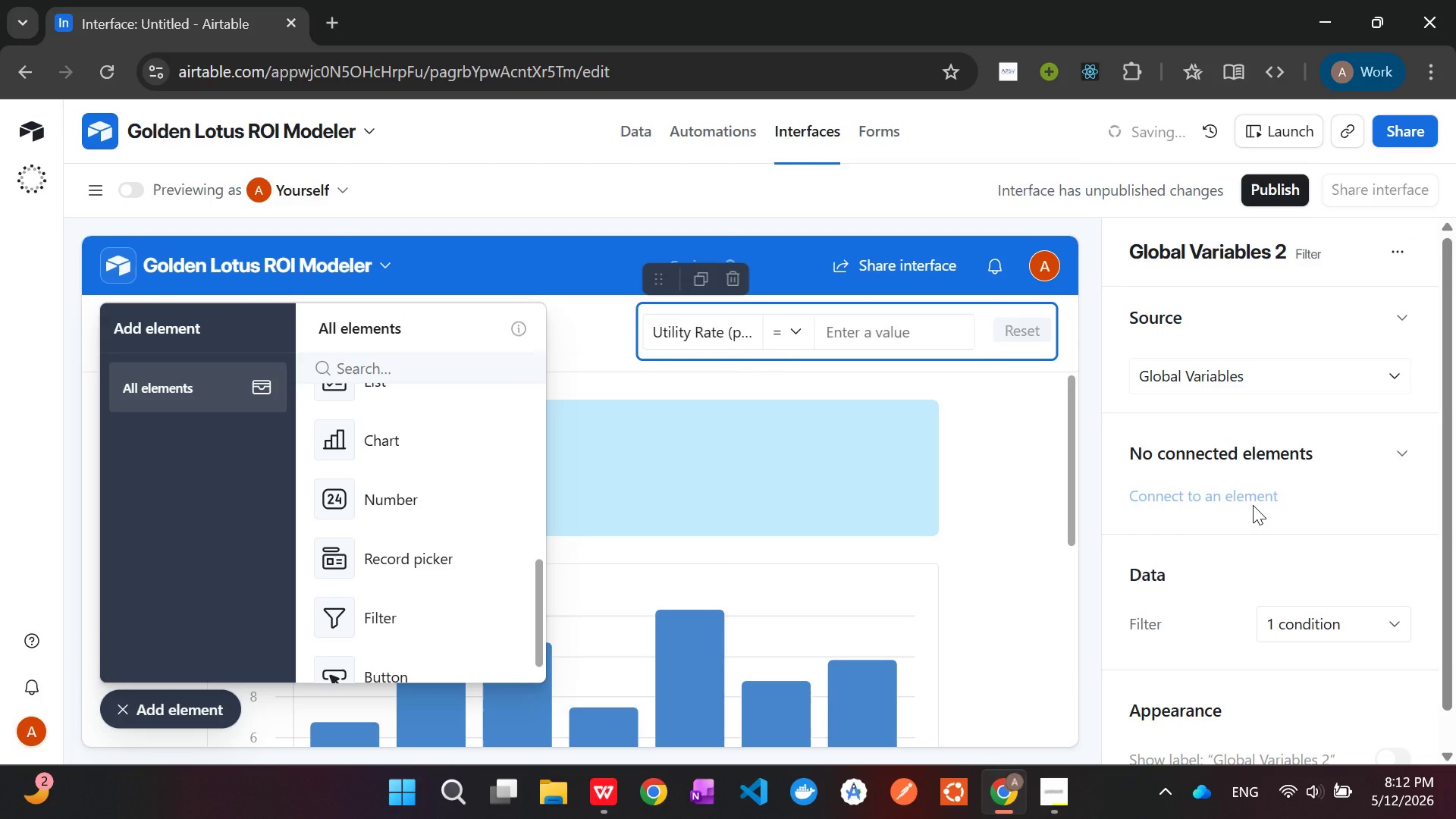 
scroll: coordinate [1254, 505], scroll_direction: down, amount: 8.0
 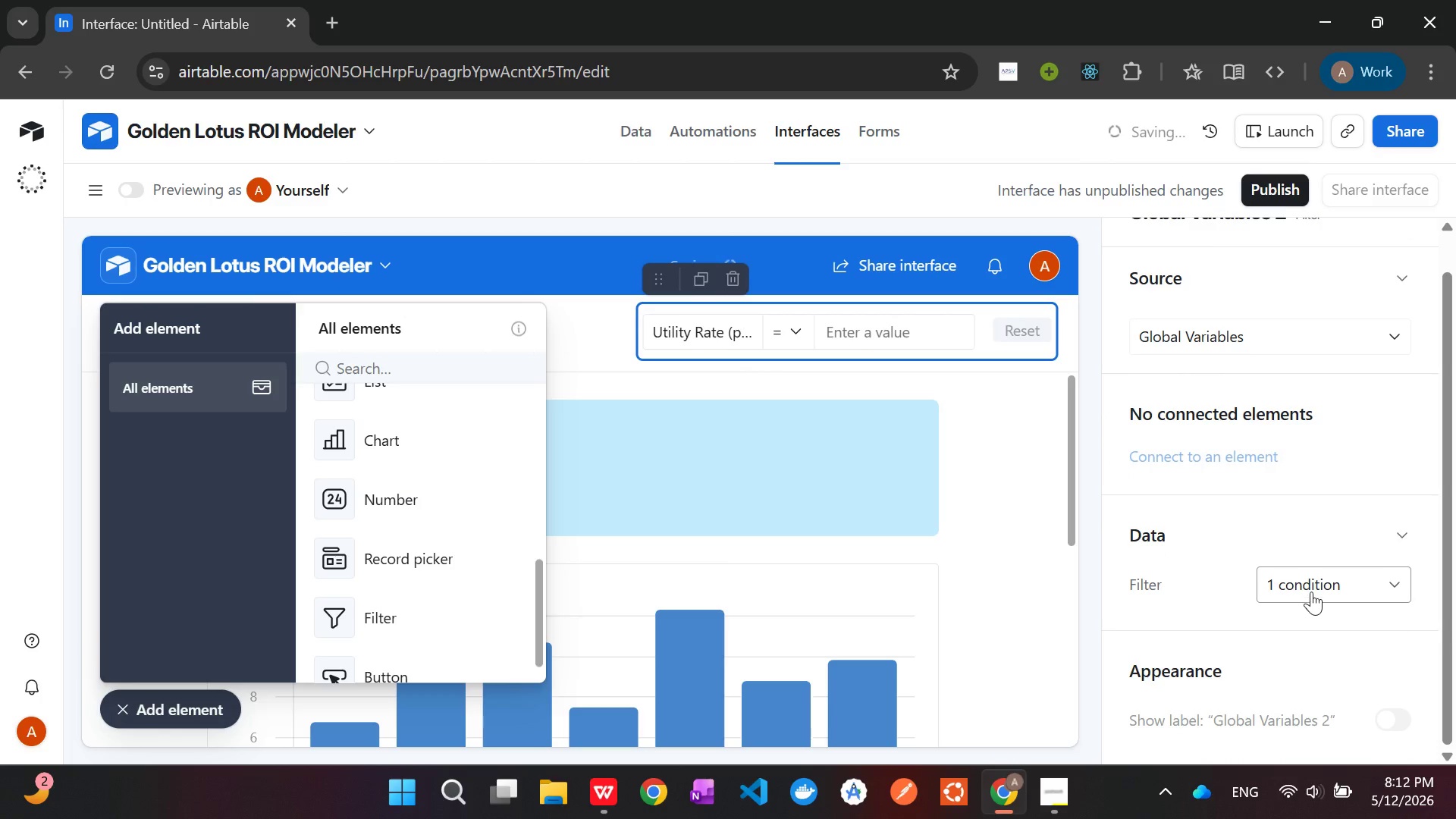 
left_click([1311, 592])
 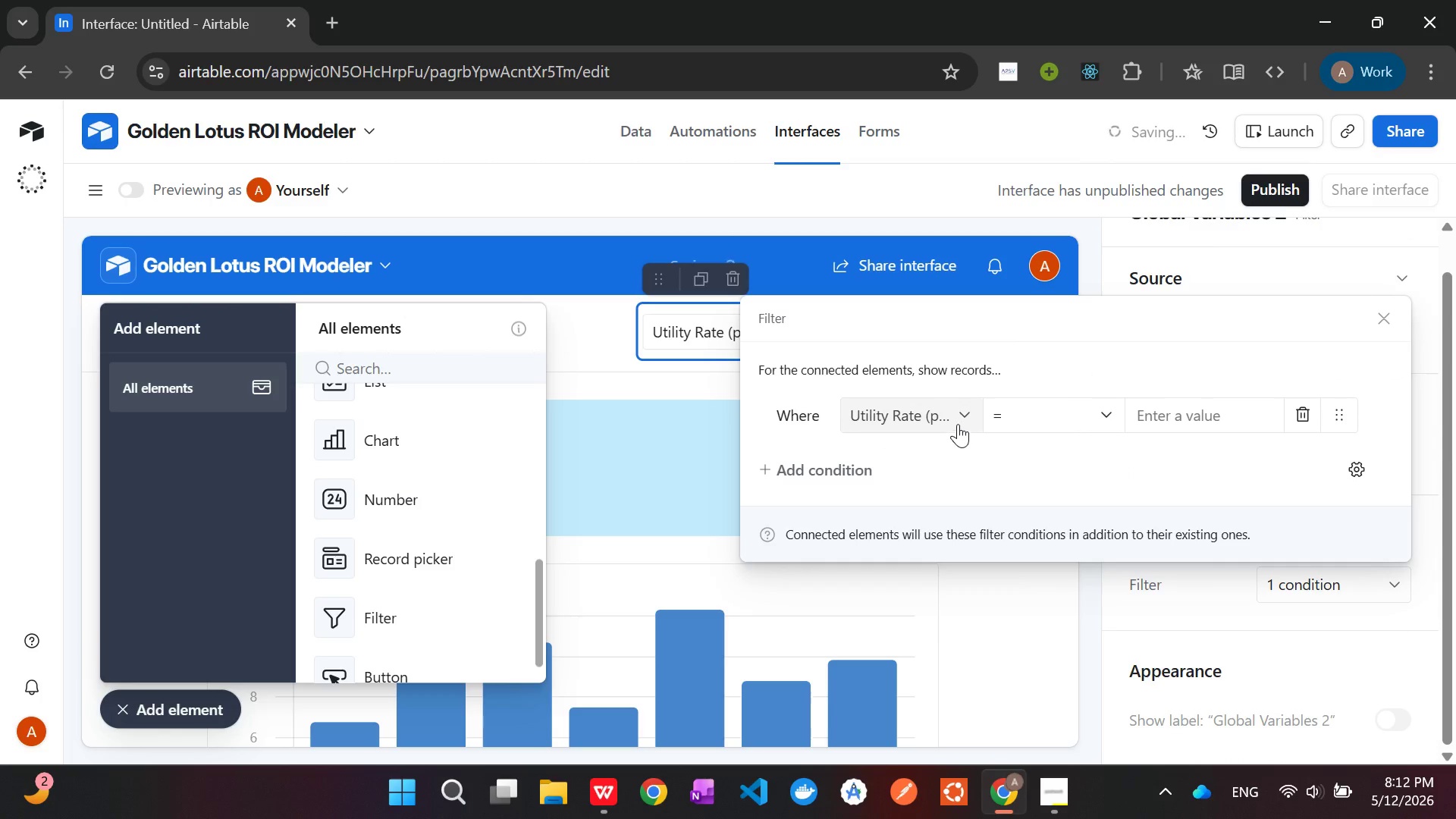 
left_click([954, 419])
 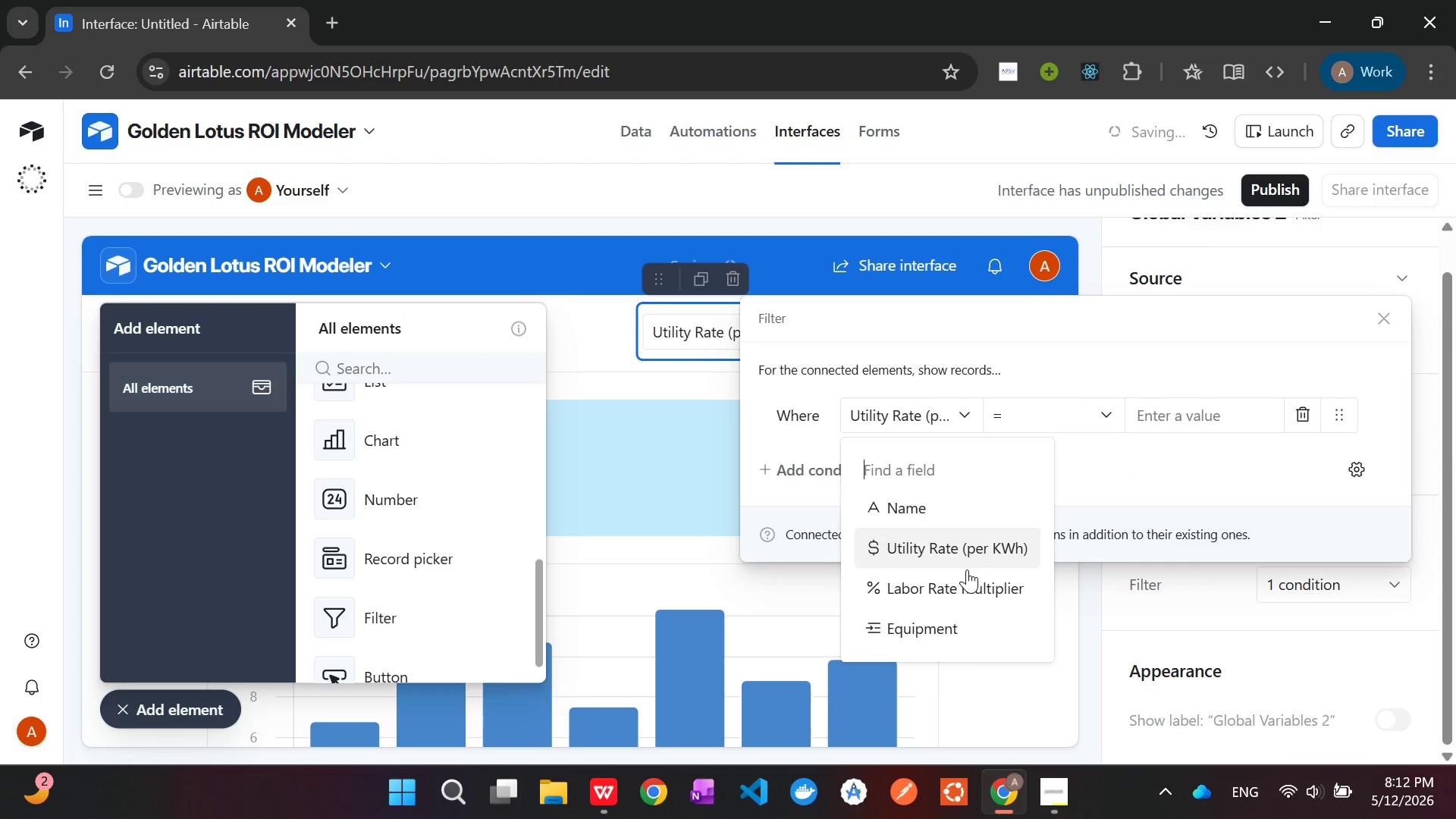 
left_click([968, 584])
 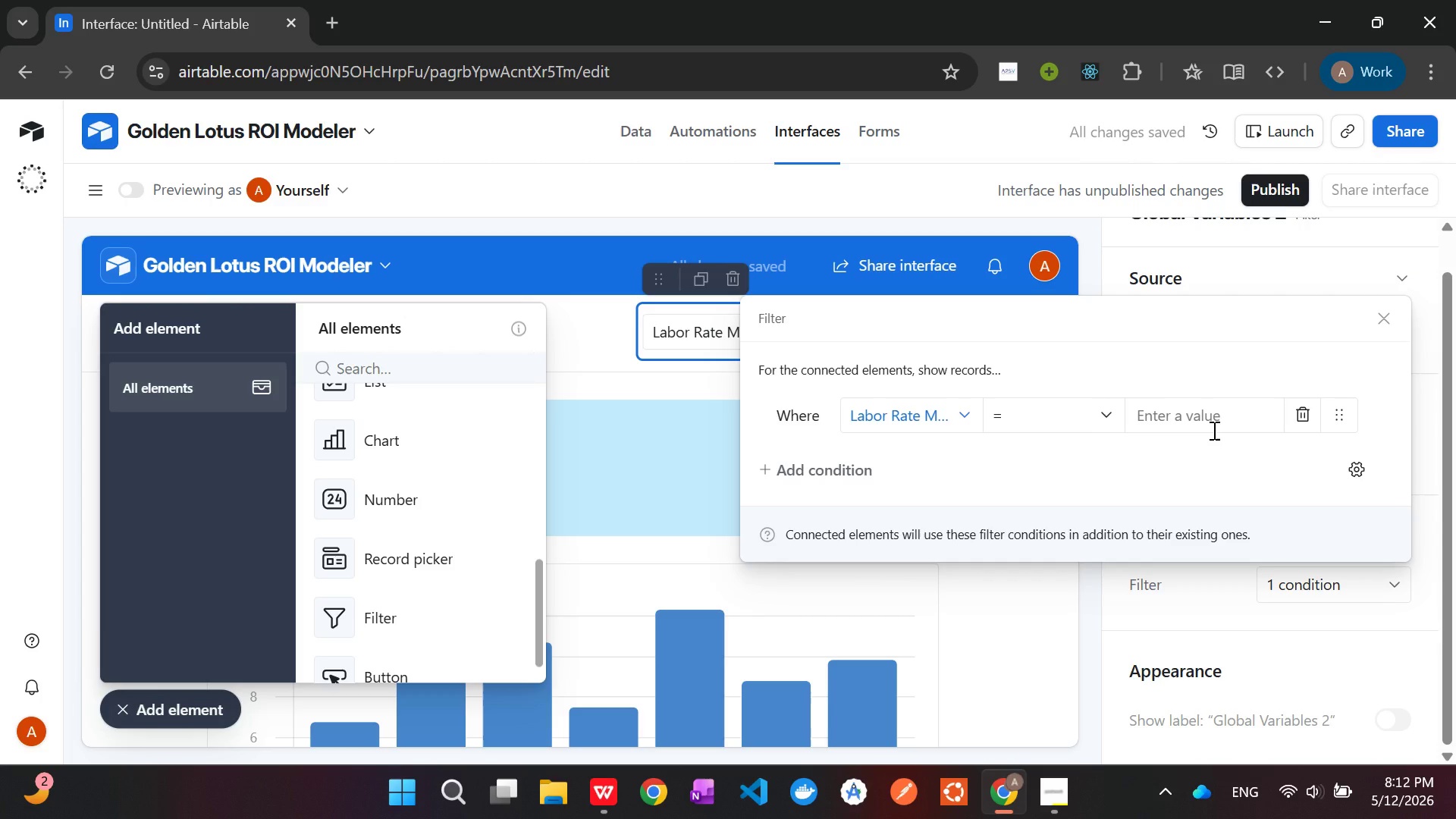 
wait(15.7)
 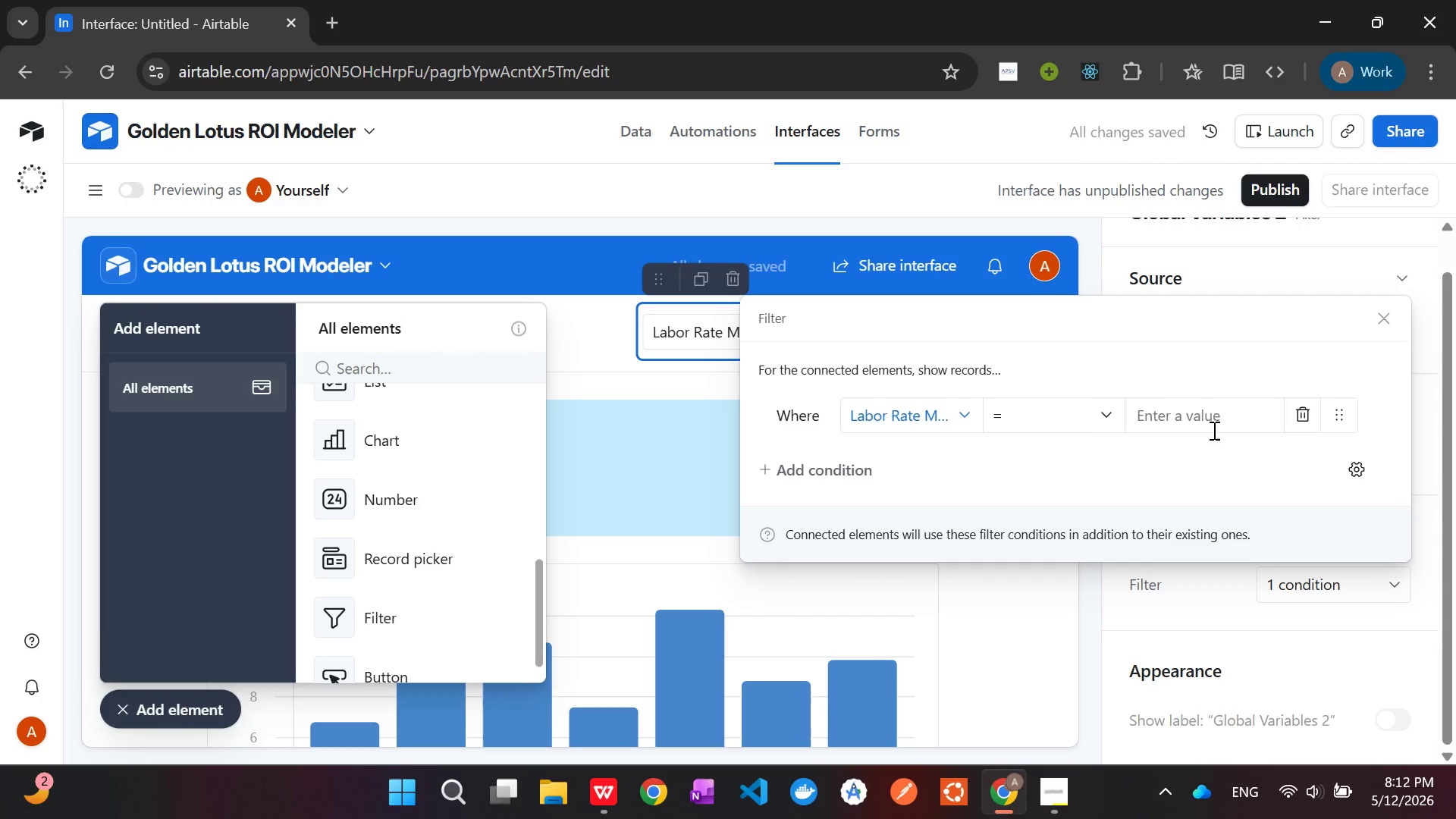 
left_click([1331, 643])
 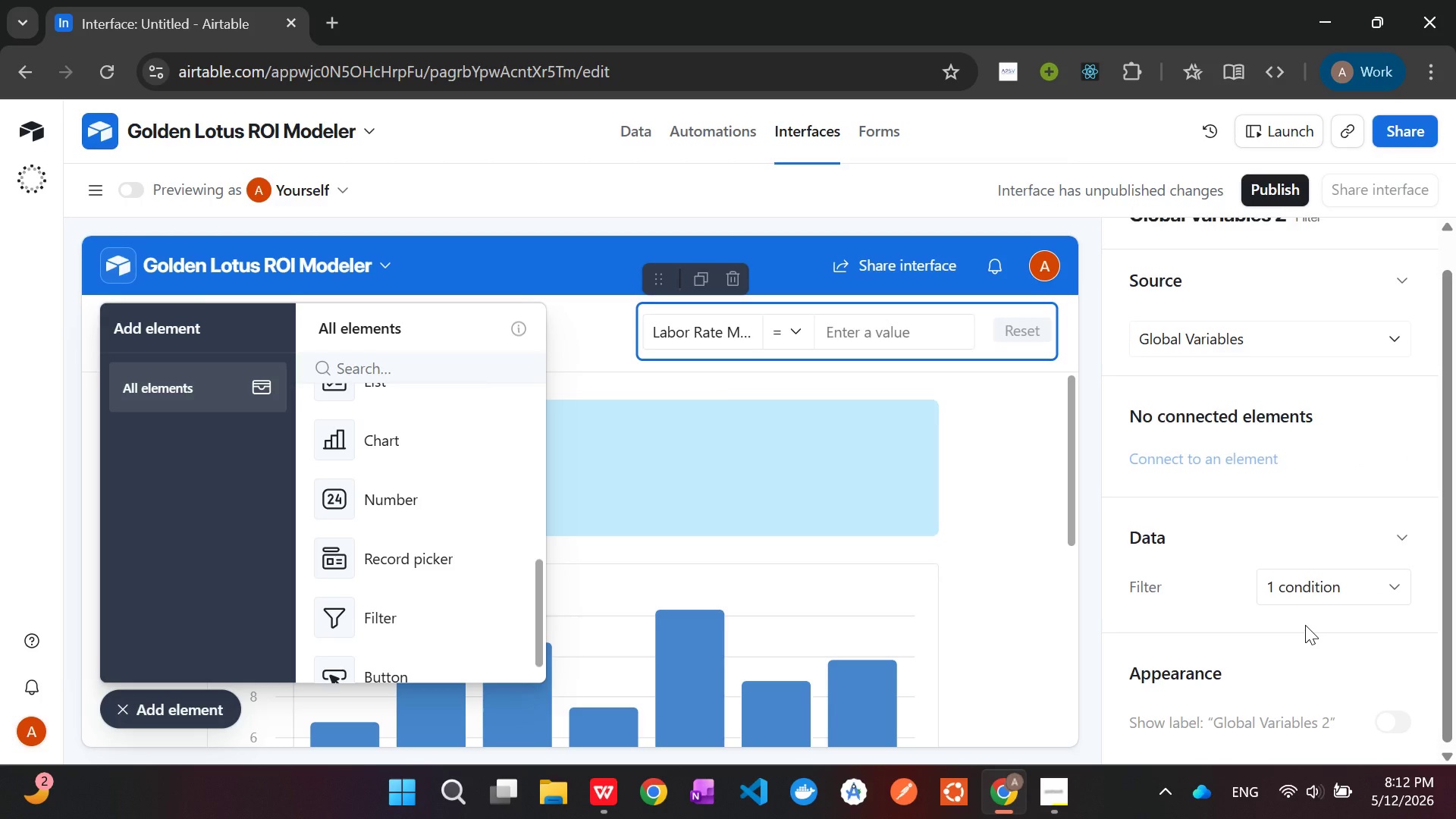 
scroll: coordinate [1305, 625], scroll_direction: up, amount: 10.0
 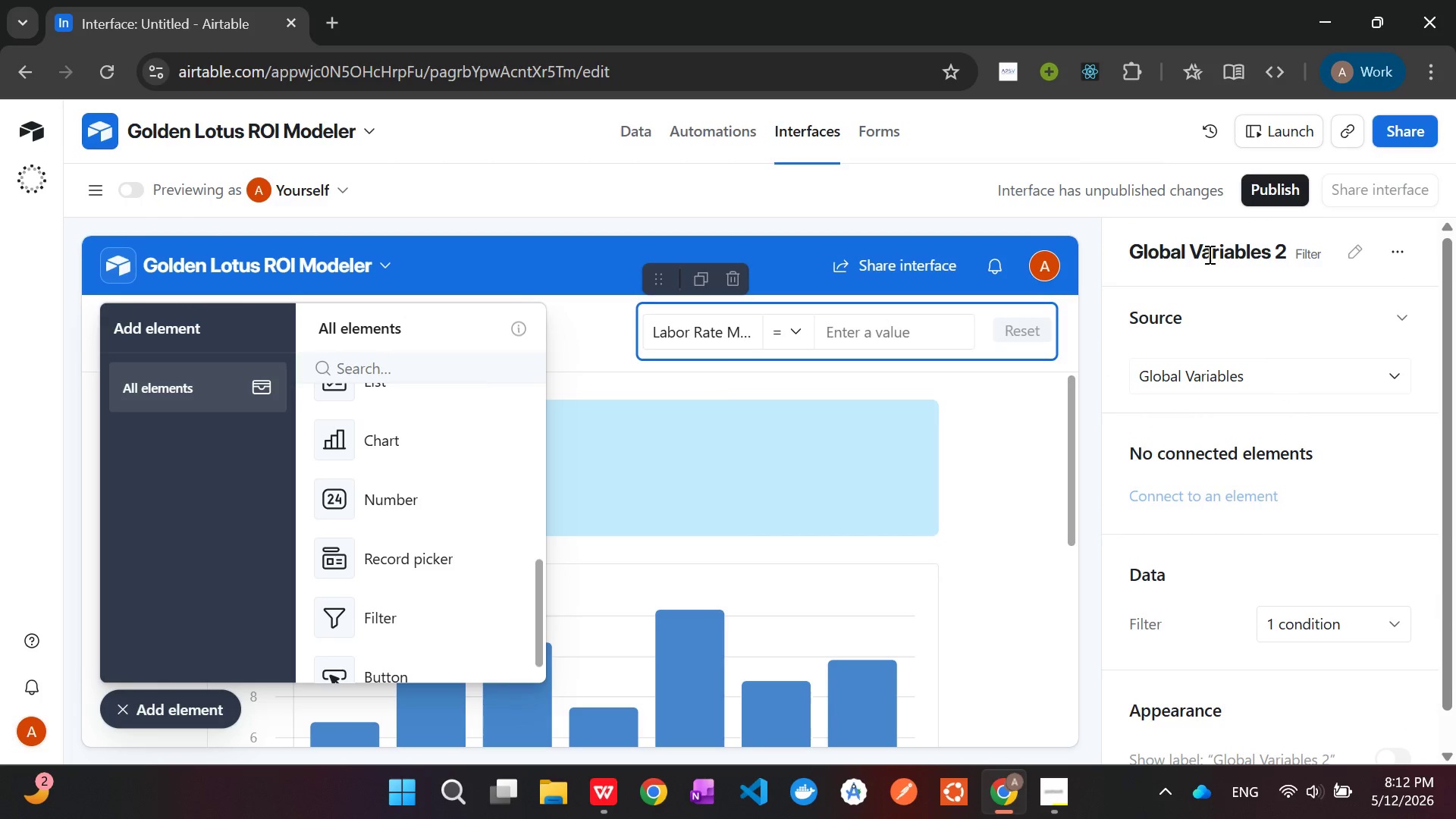 
double_click([1208, 254])
 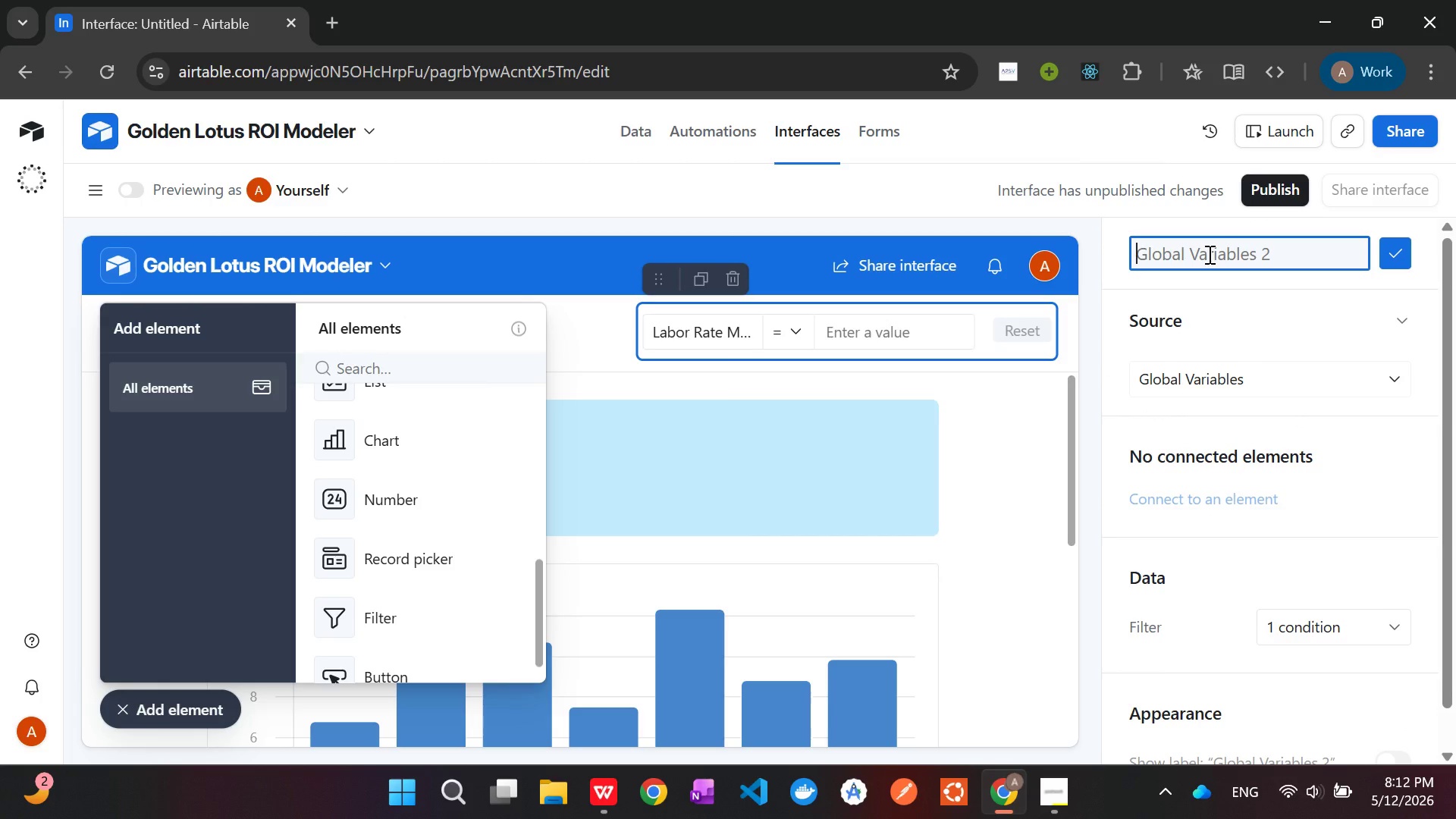 
key(Backspace)
type(Labour Rate Filter)
 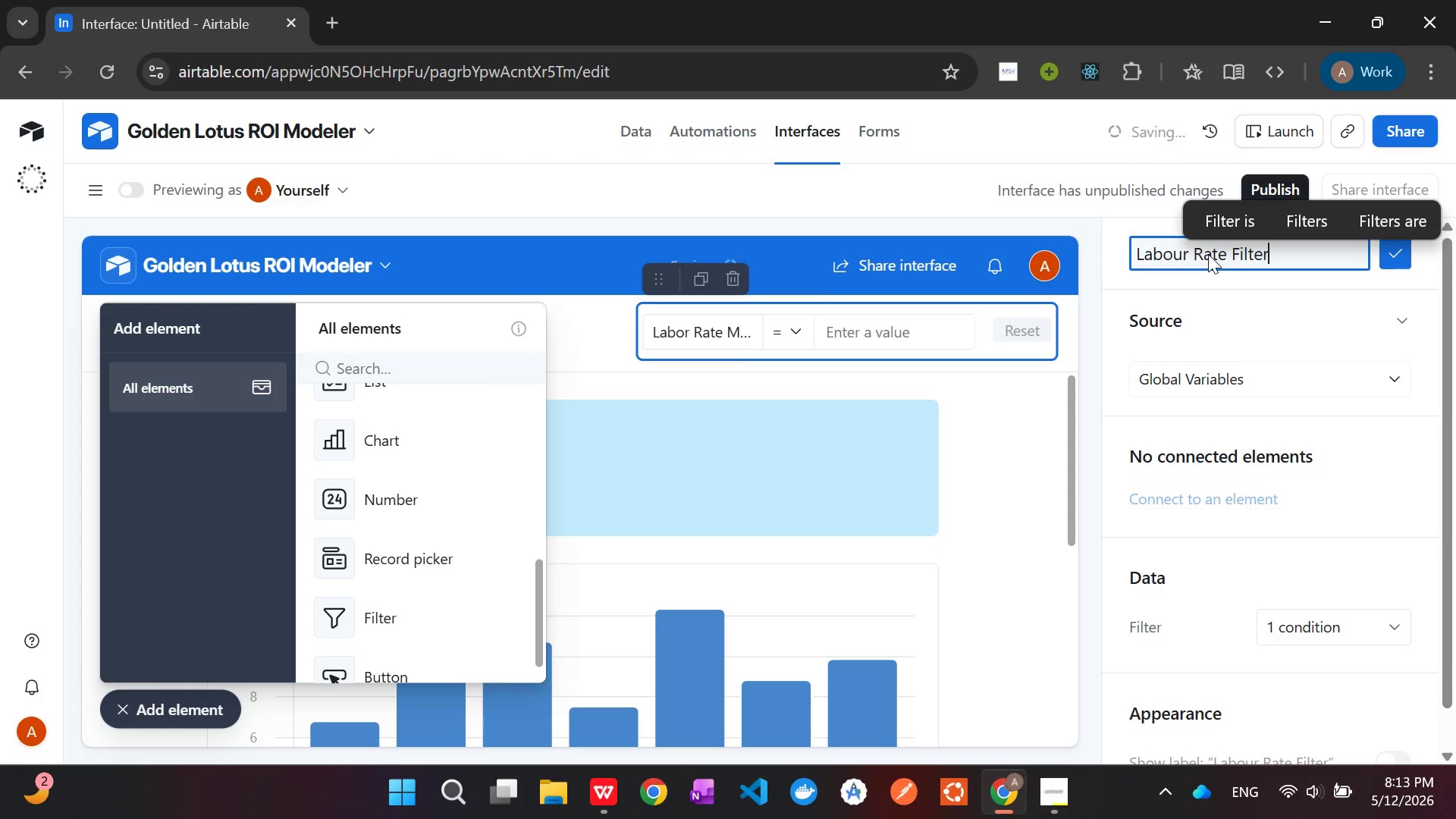 
key(Enter)
 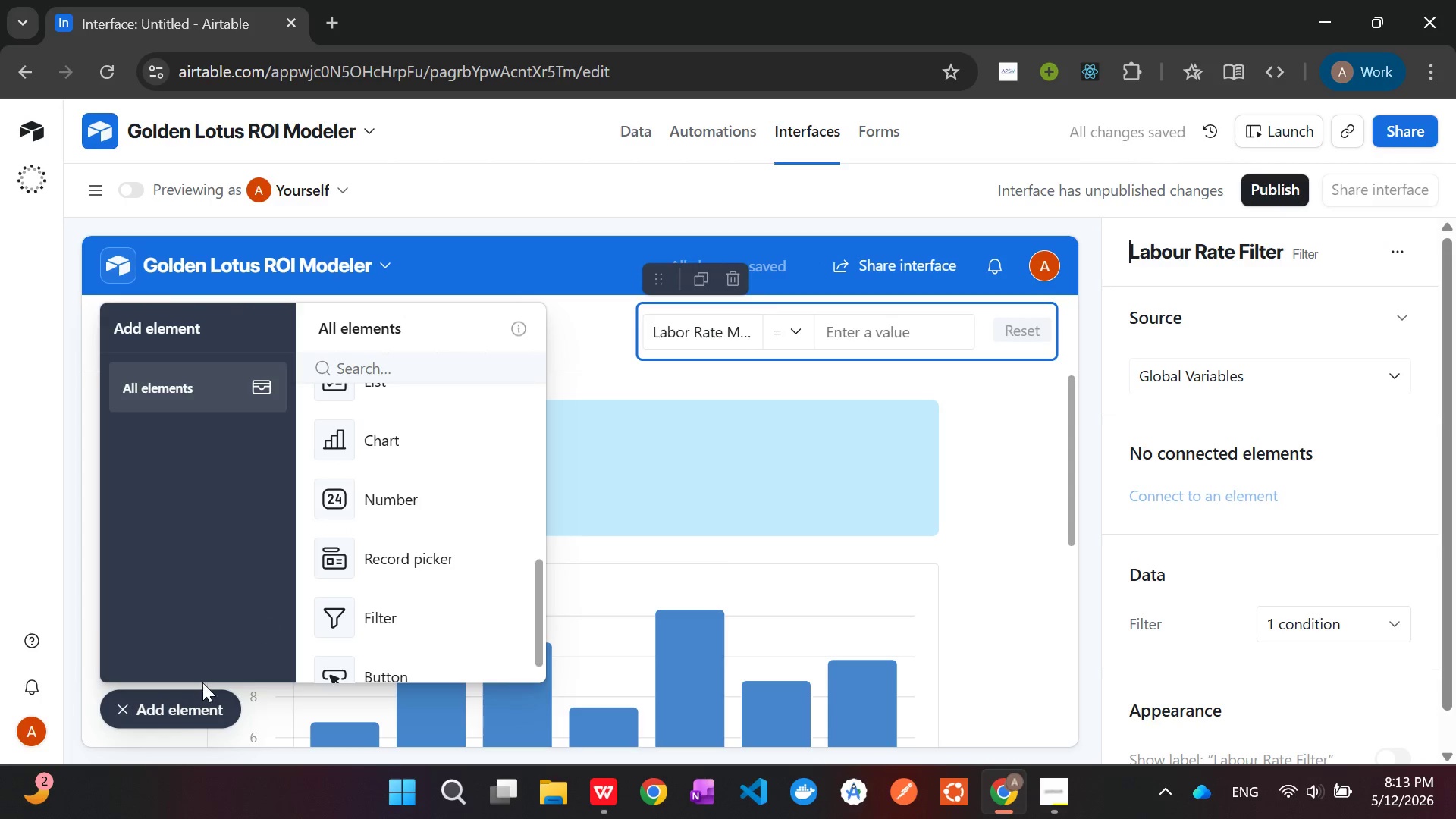 
left_click([169, 709])
 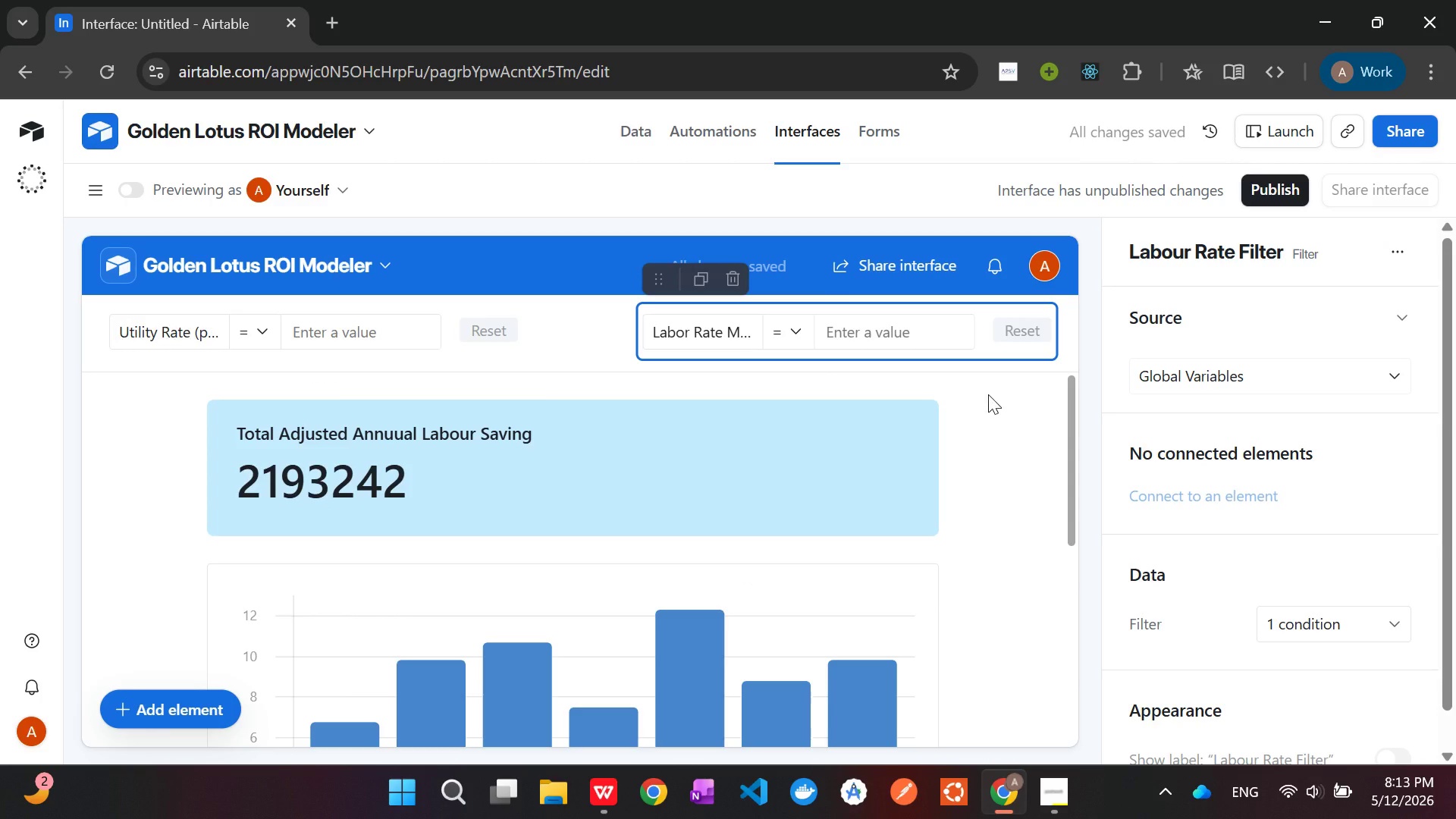 
left_click([981, 450])
 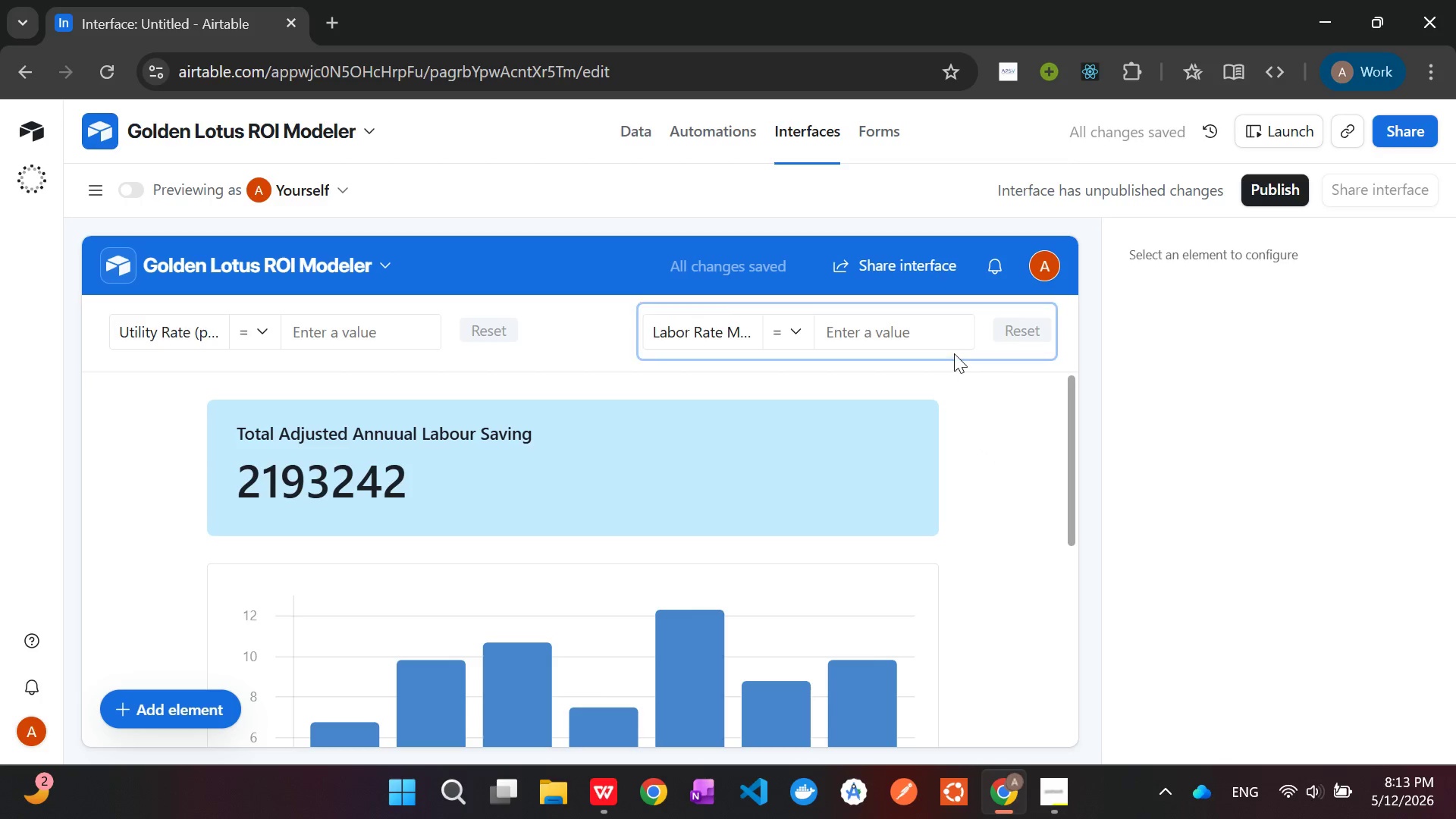 
left_click([954, 353])
 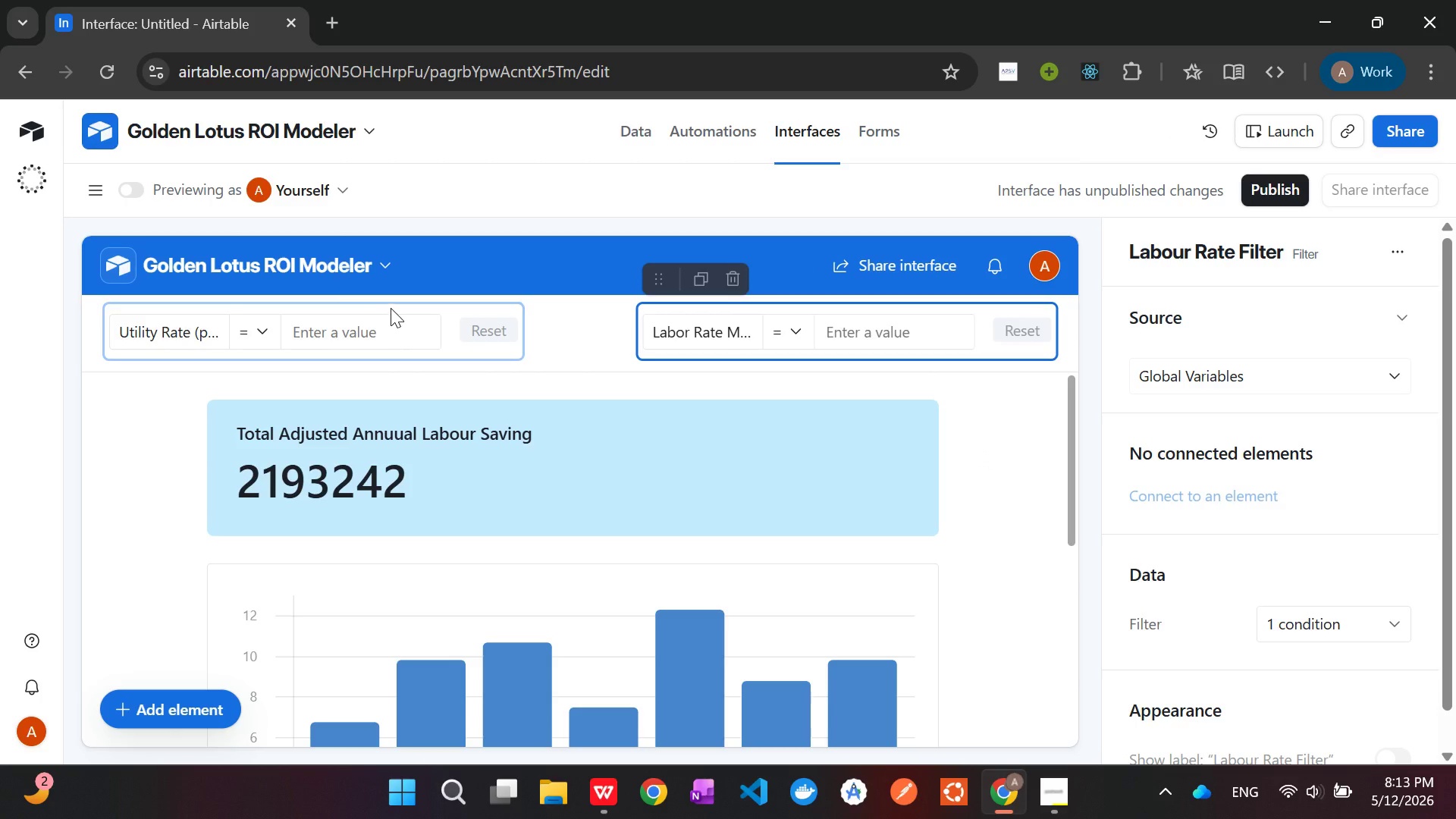 
left_click([499, 344])
 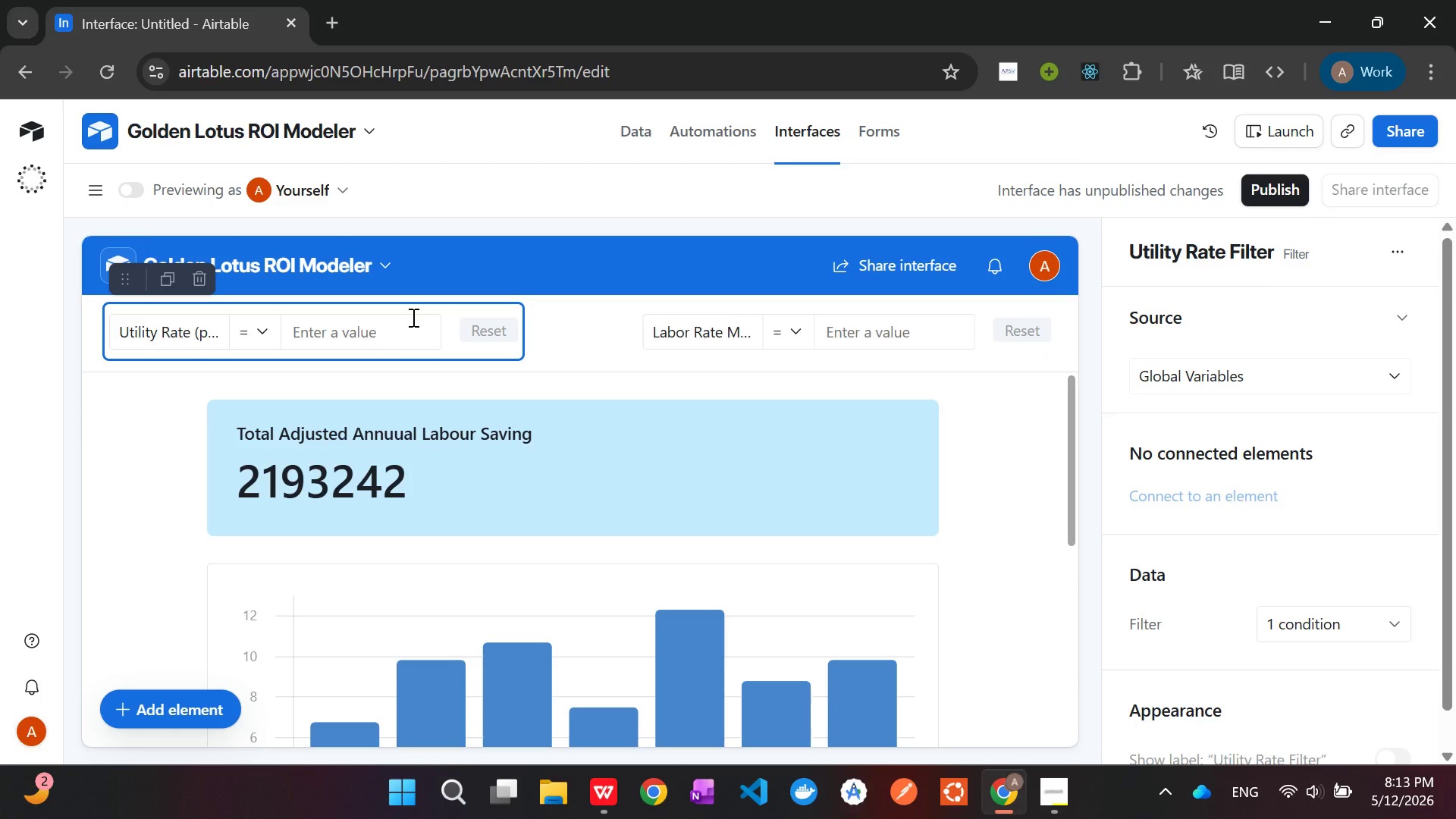 
wait(7.09)
 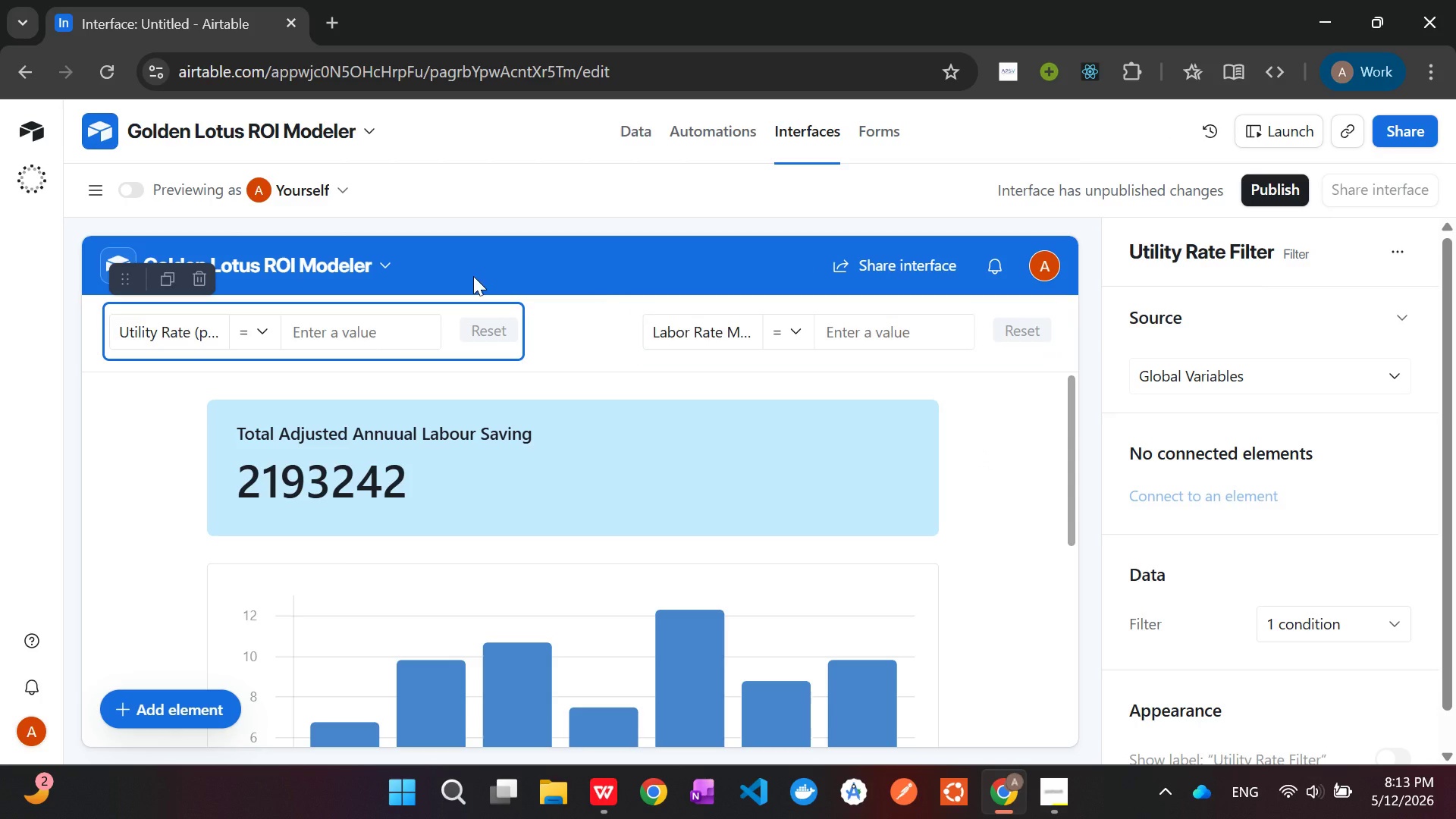 
left_click([1064, 795])